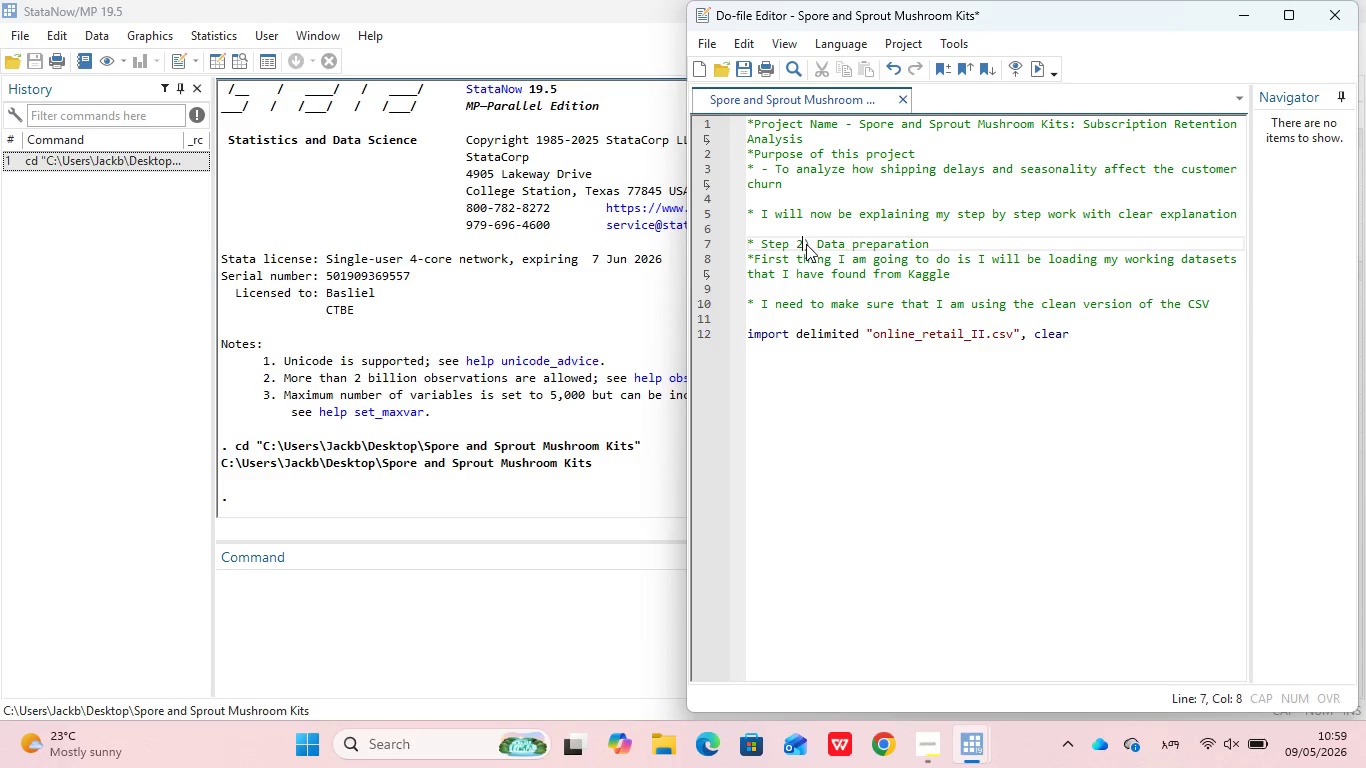 
key(2)
 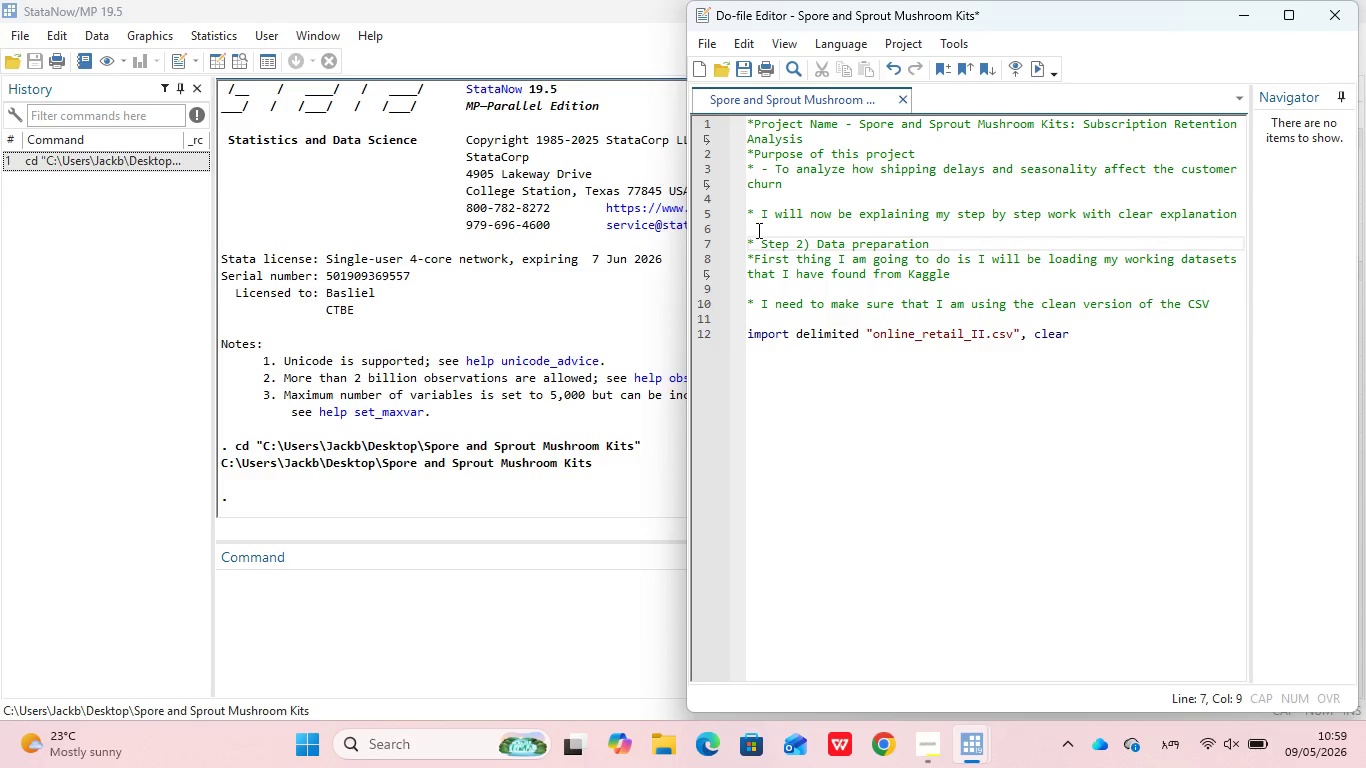 
left_click([757, 230])
 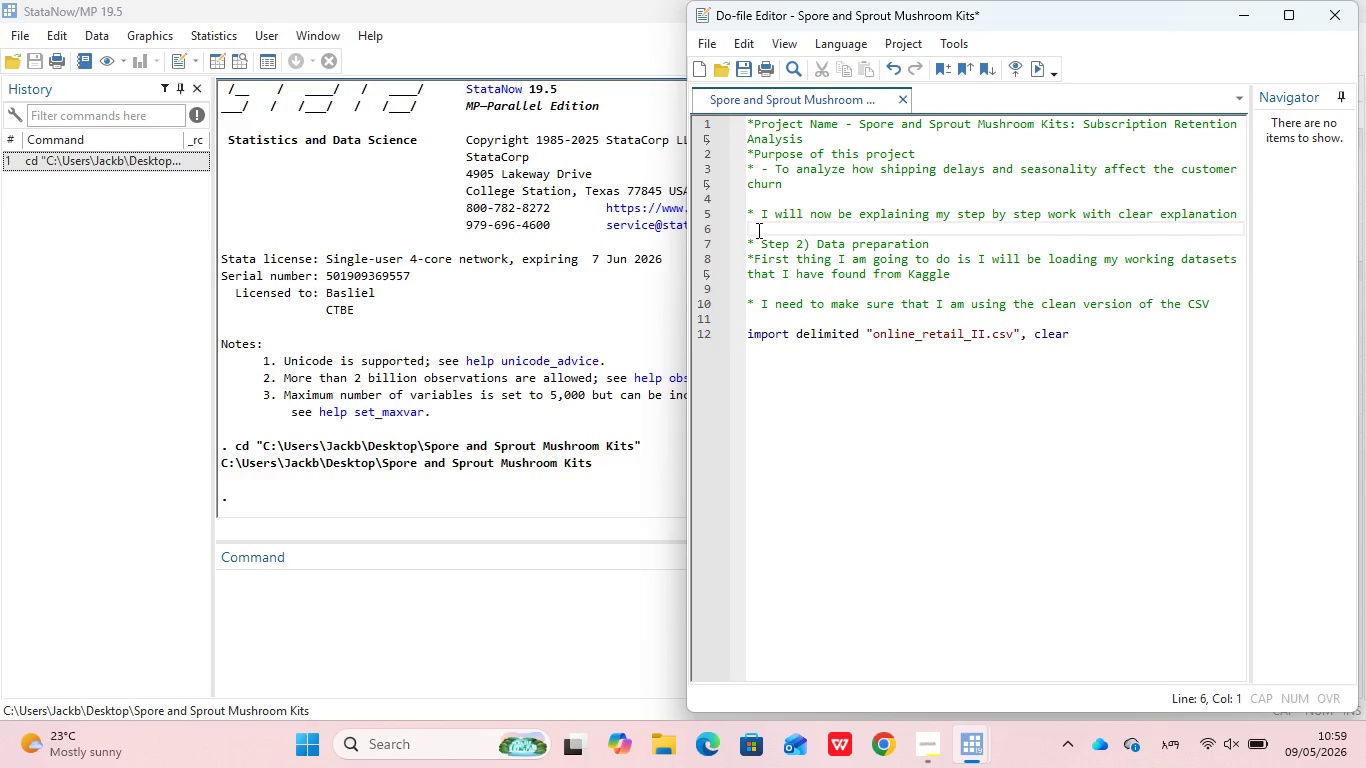 
key(Enter)
 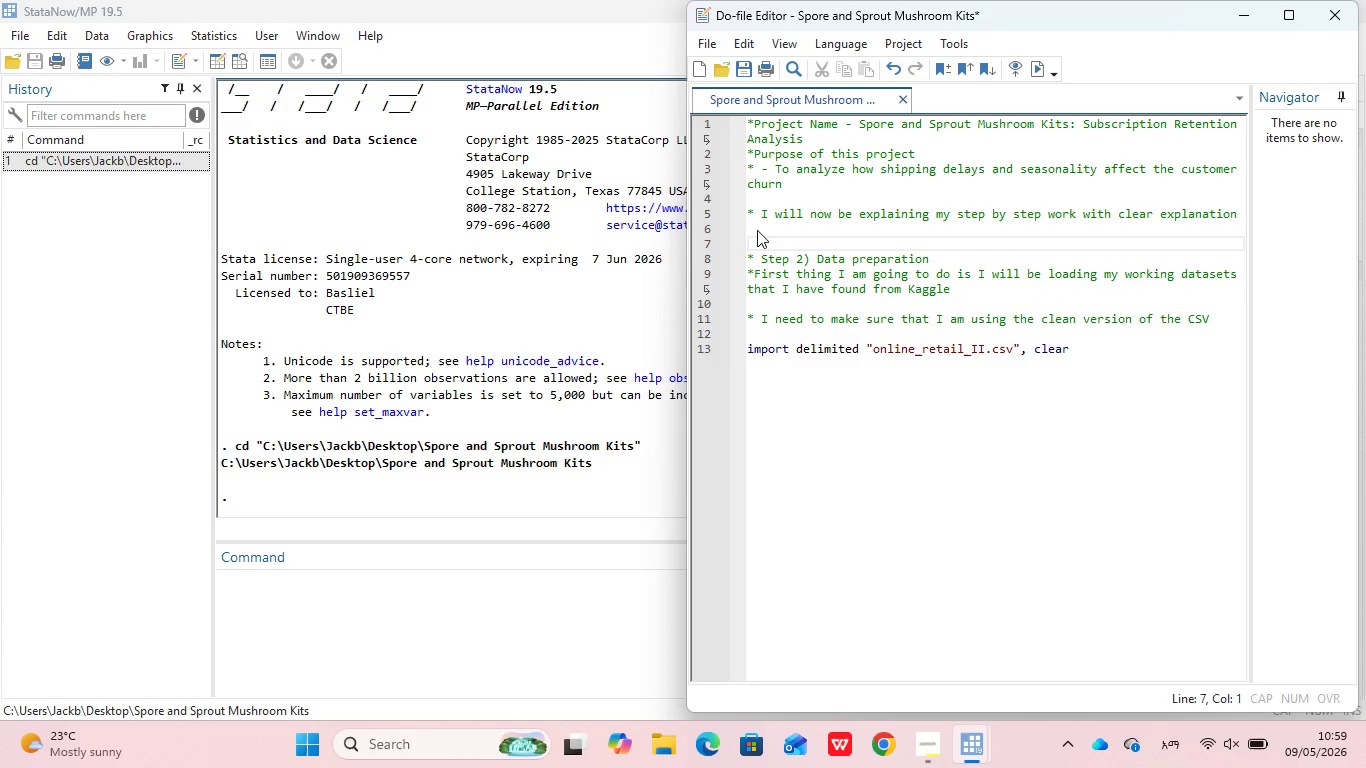 
type(*Step 1) )
 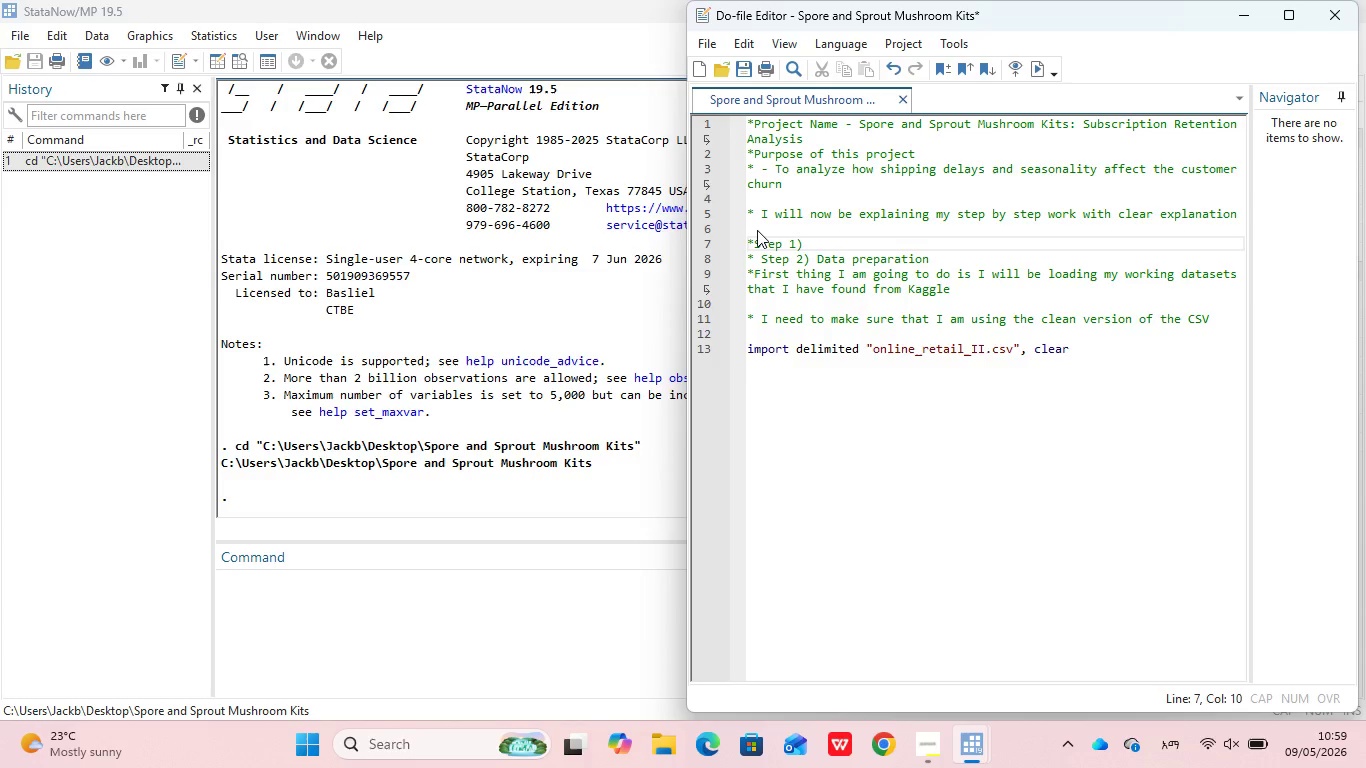 
type(Environment Setup)
 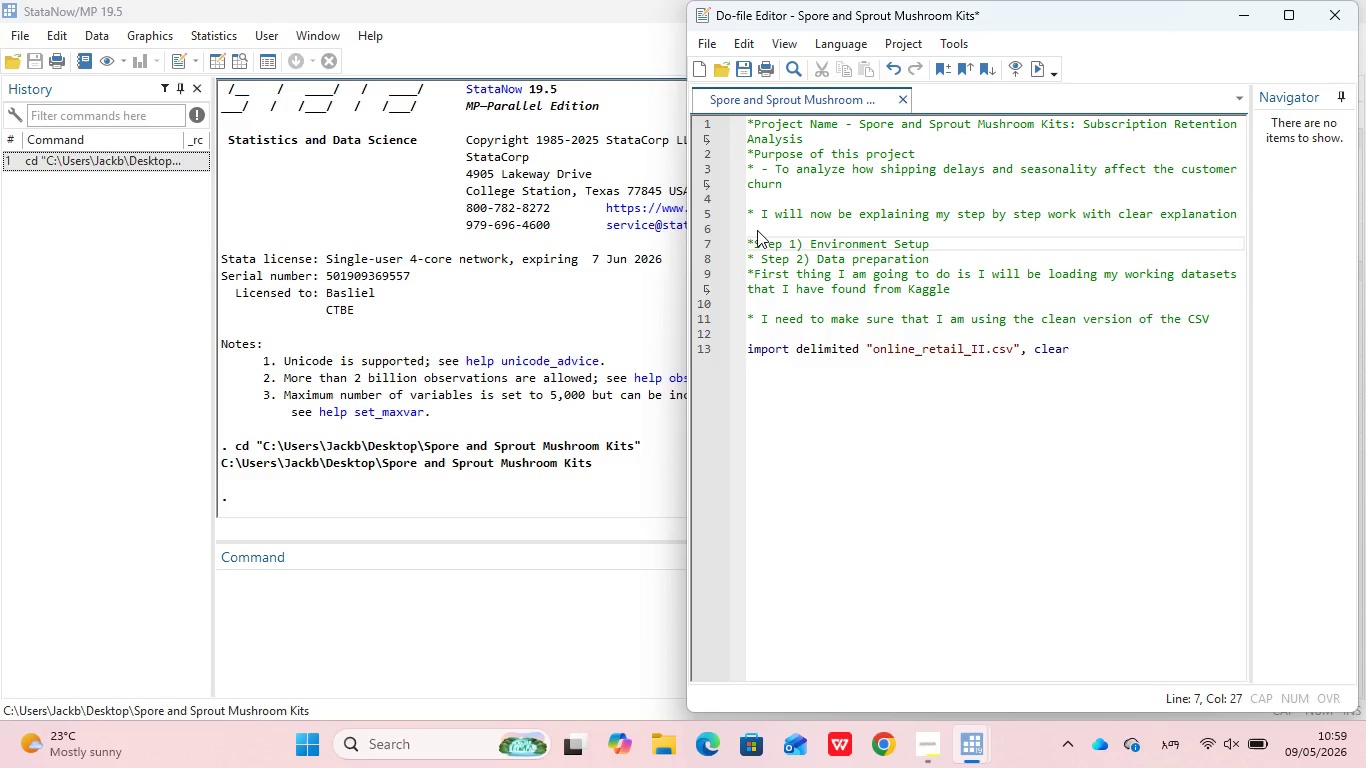 
key(Shift+Enter)
 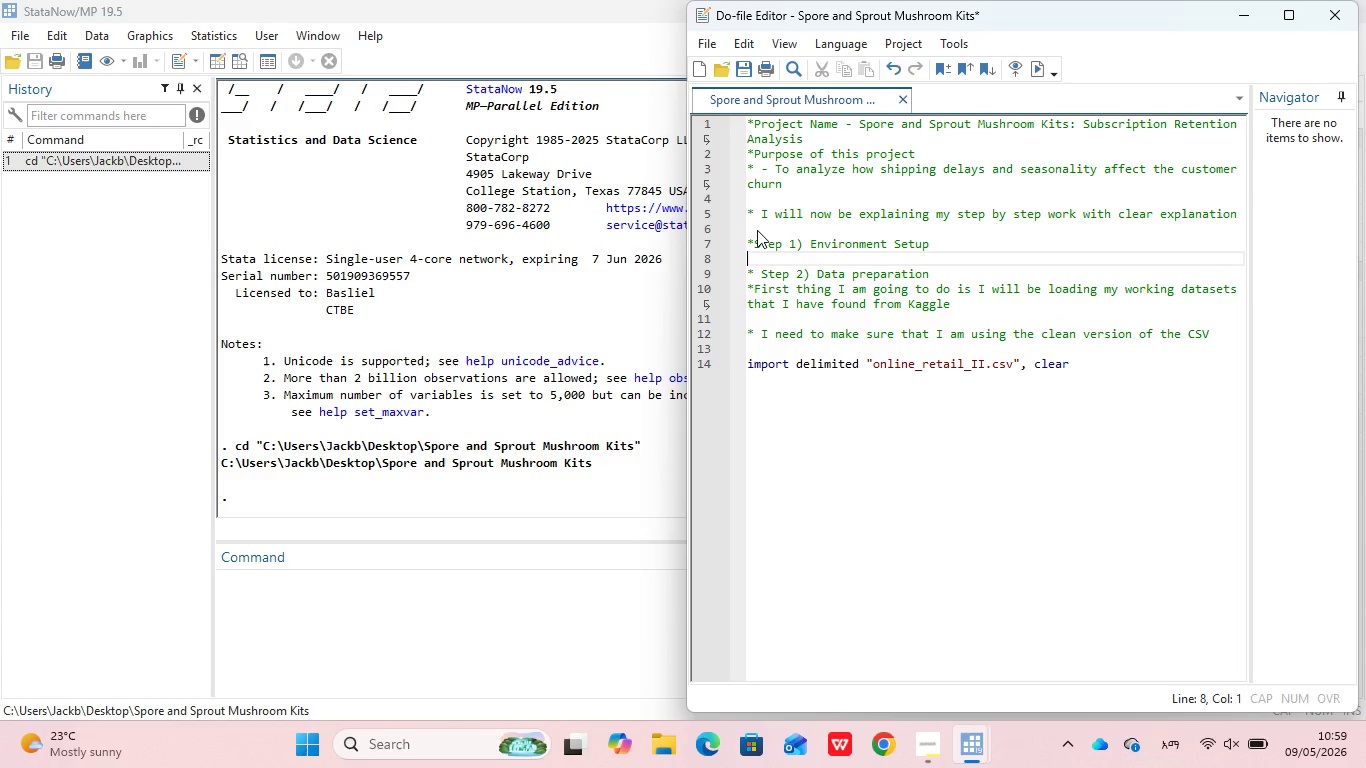 
key(Enter)
 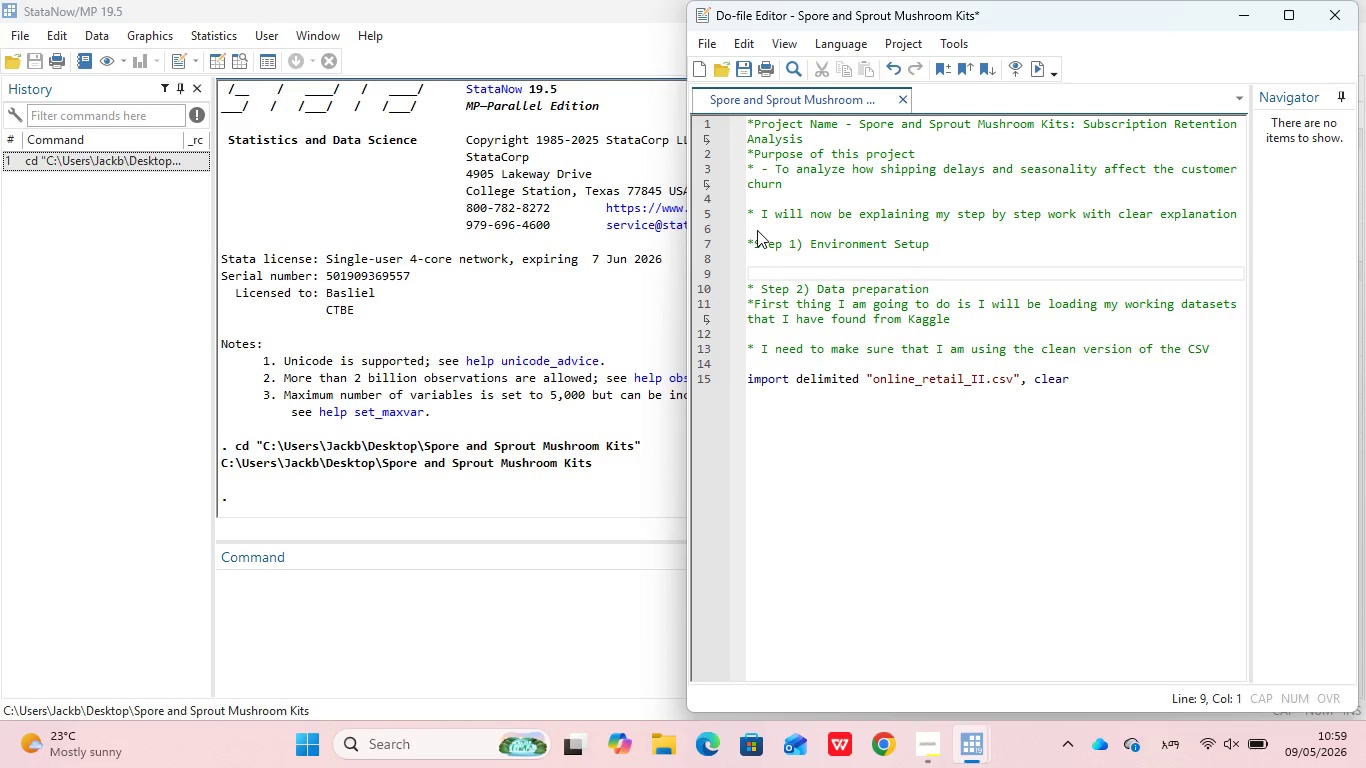 
key(Backspace)
 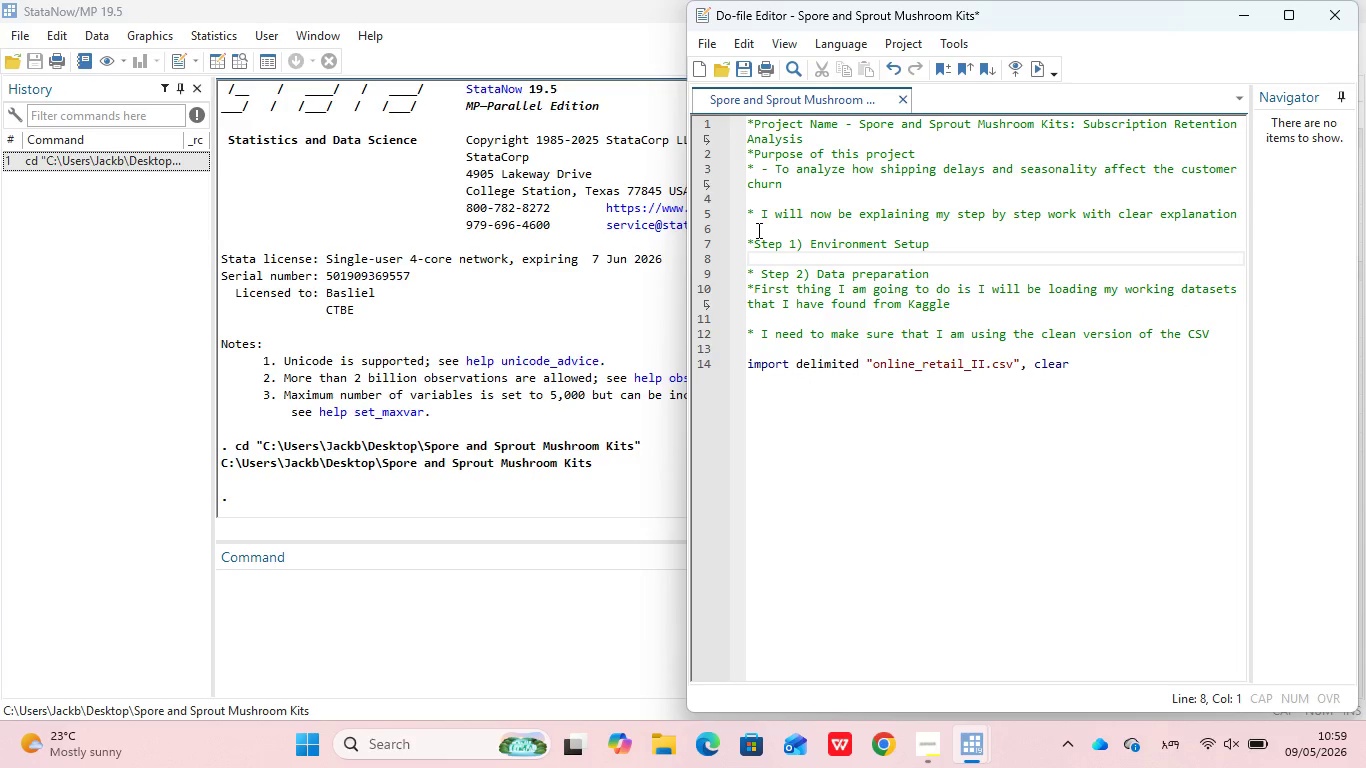 
type(*I need to clear everything and setup my envirom)
key(Backspace)
type(nment so I can work on it)
 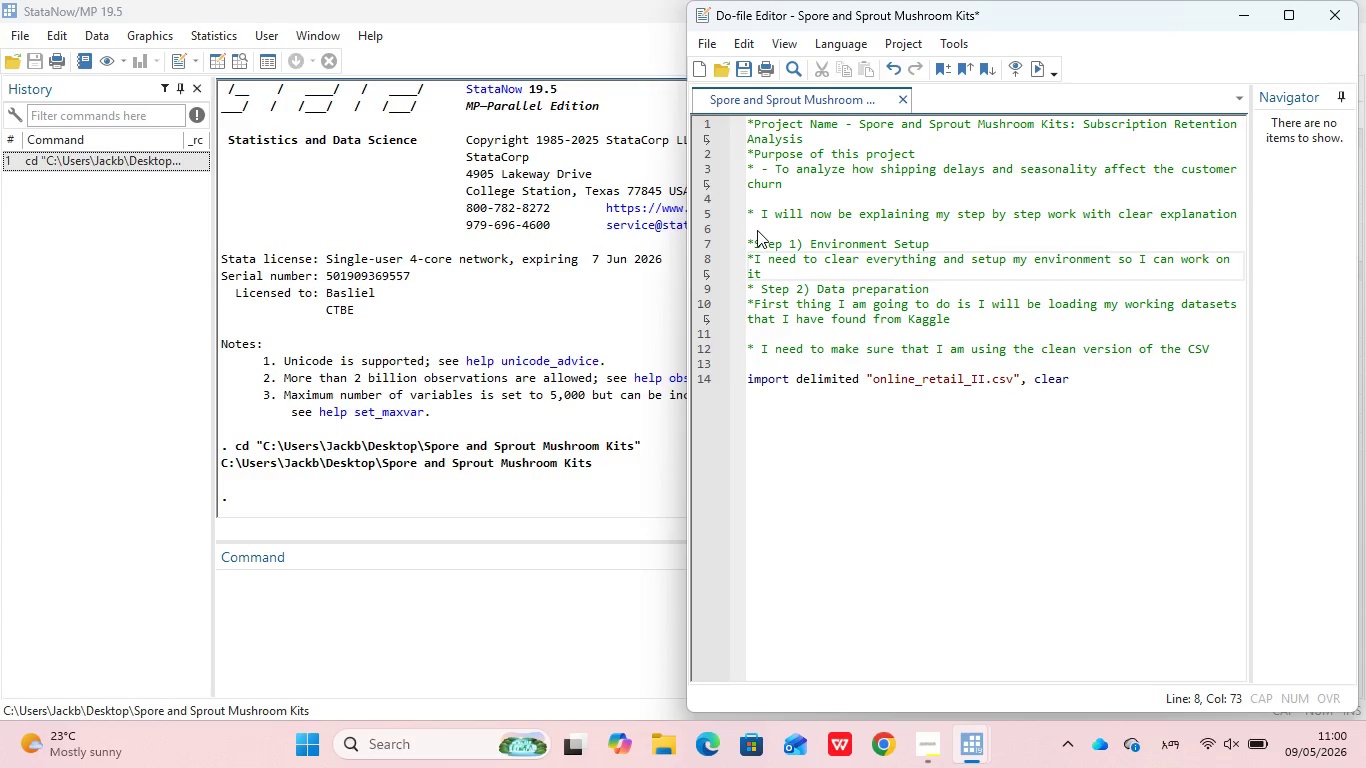 
key(Enter)
 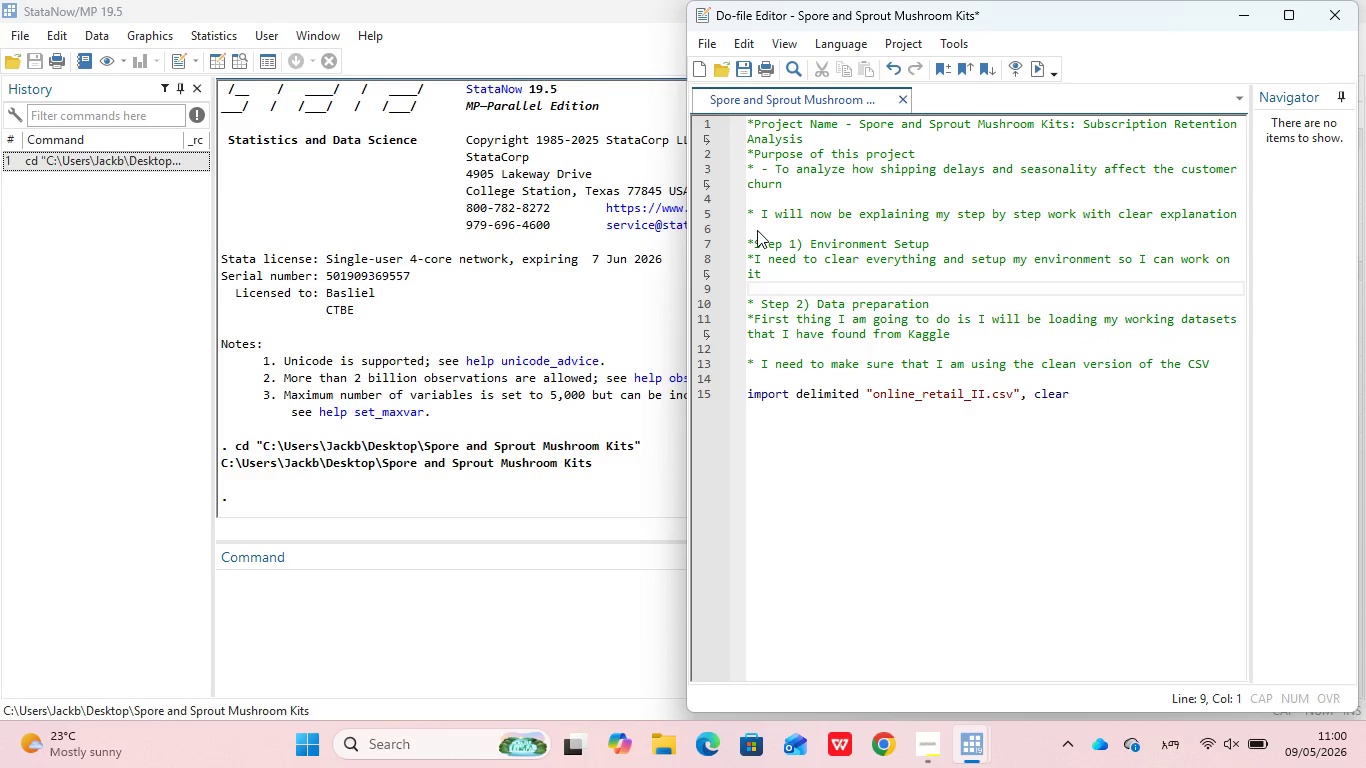 
key(Enter)
 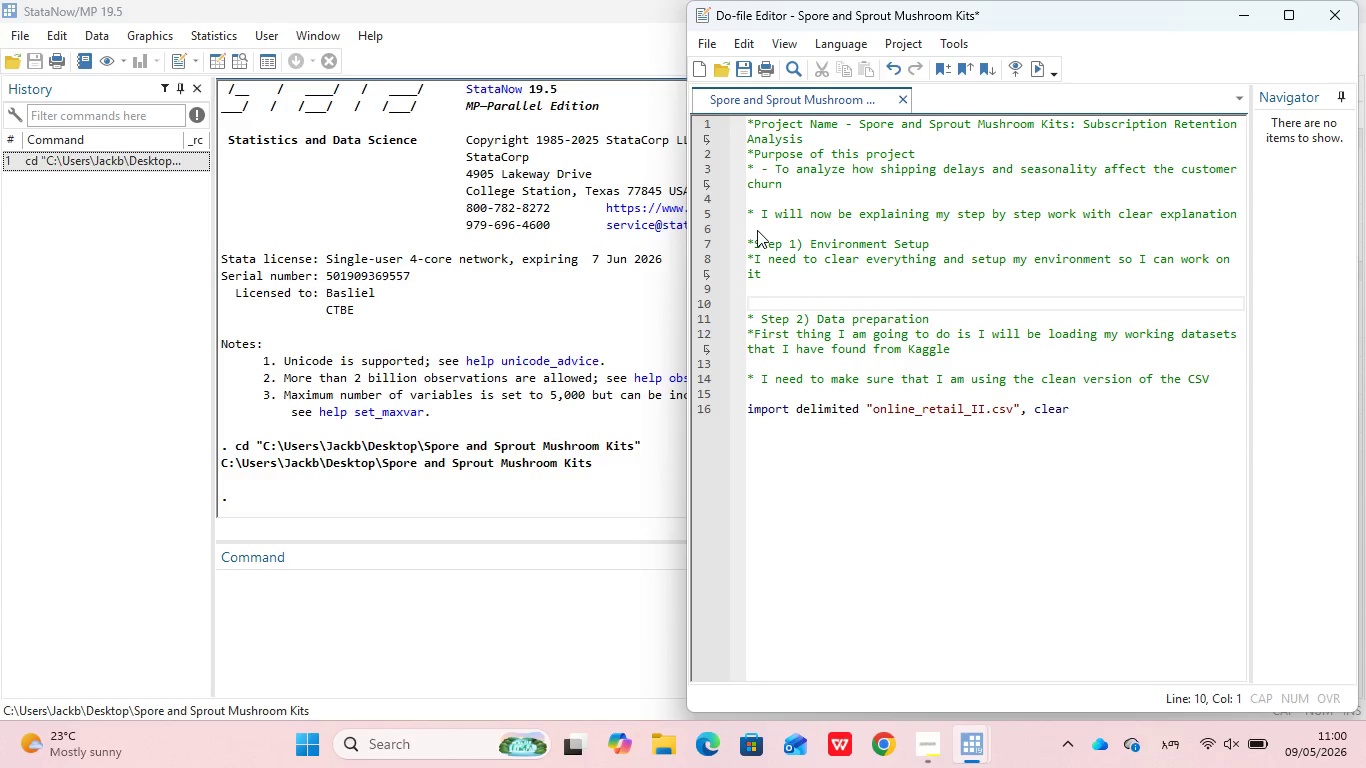 
type(clear all)
 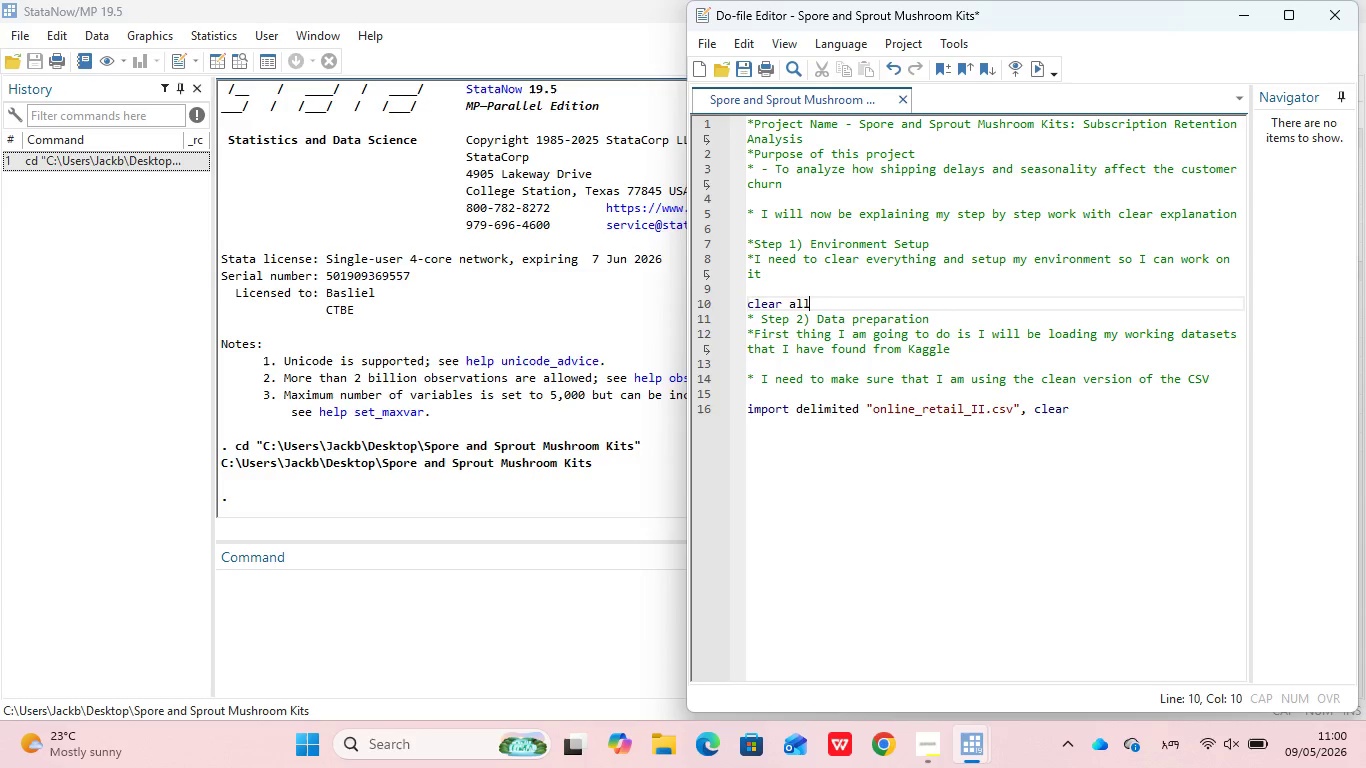 
key(Enter)
 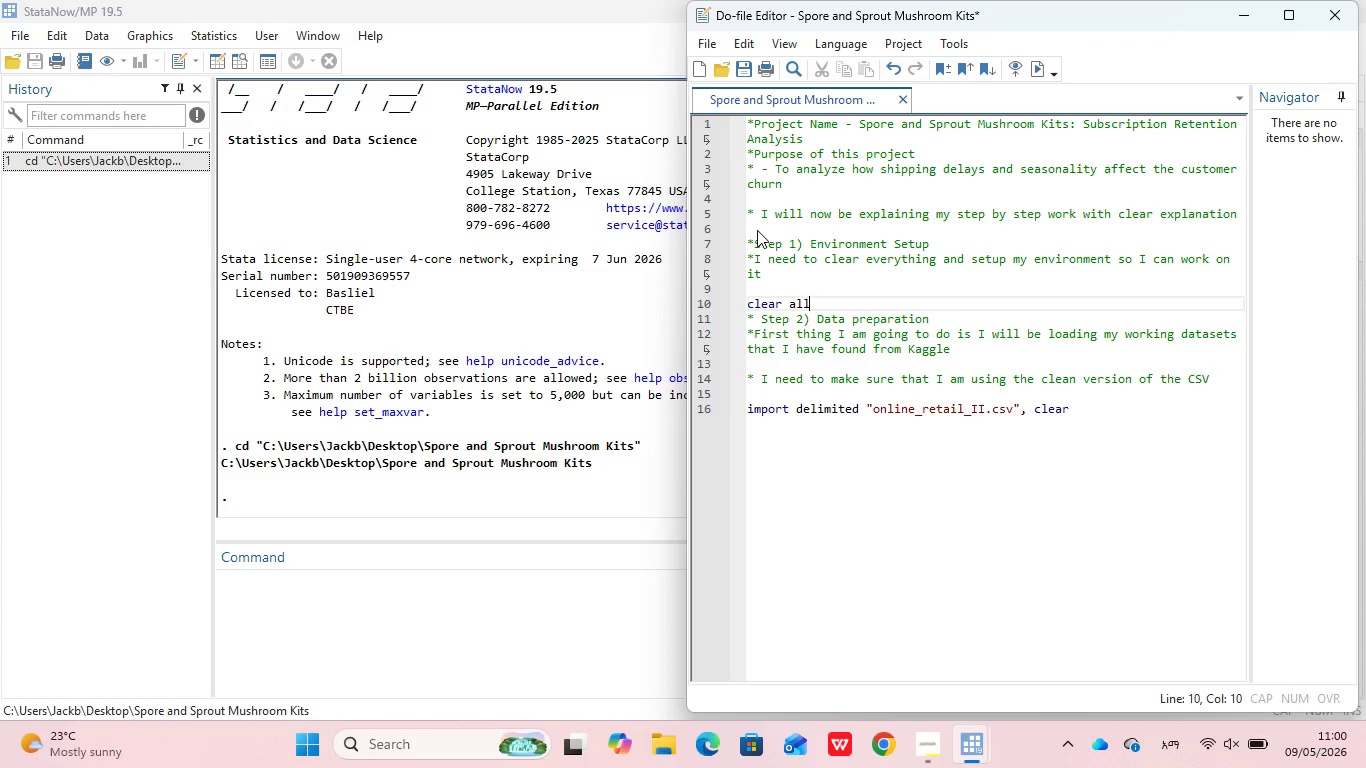 
key(Enter)
 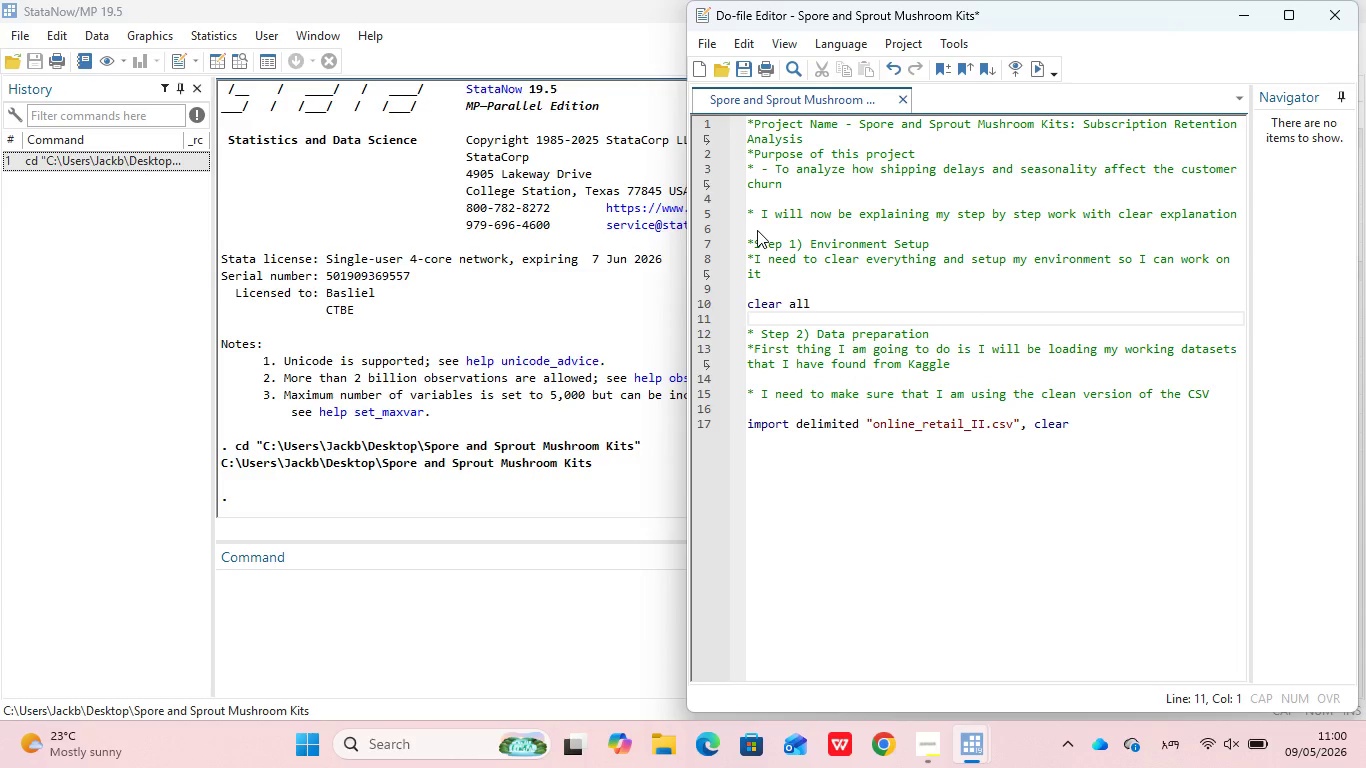 
type(set more off)
 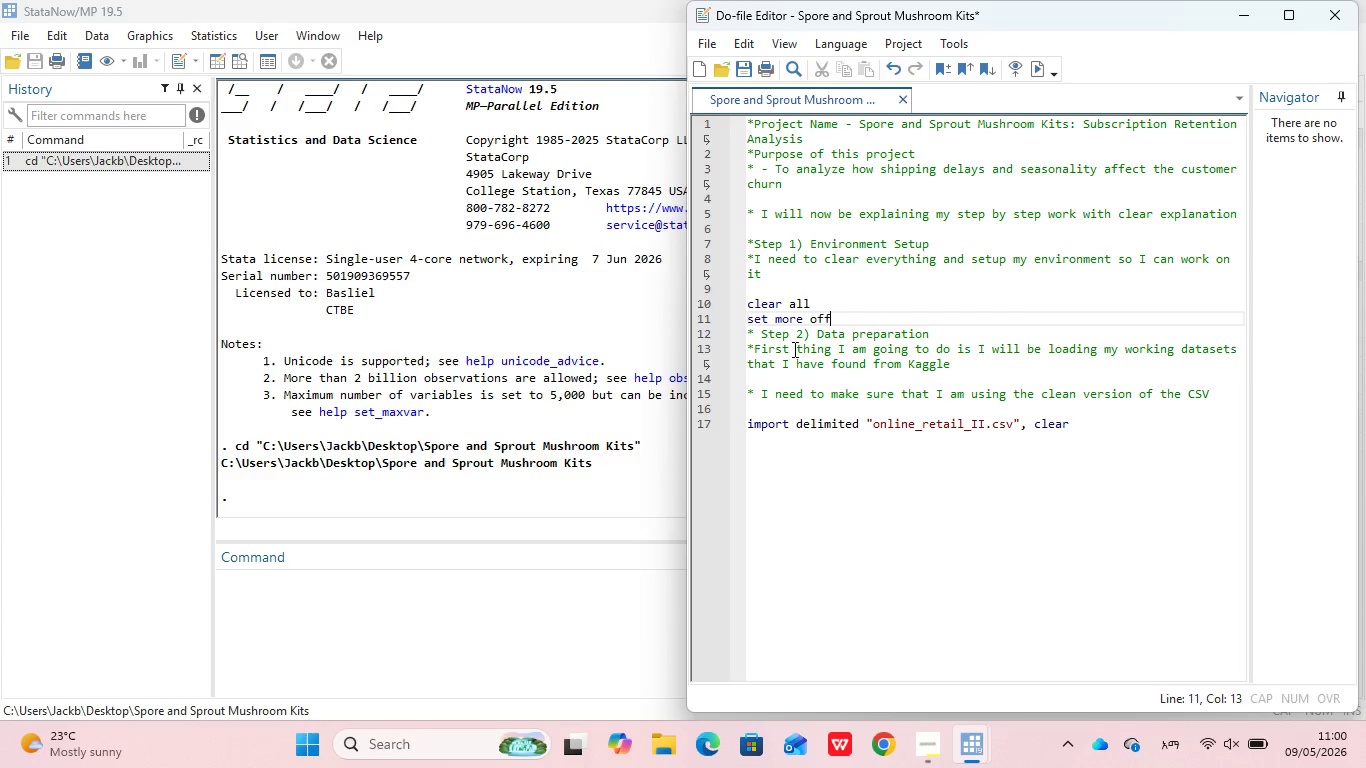 
wait(5.62)
 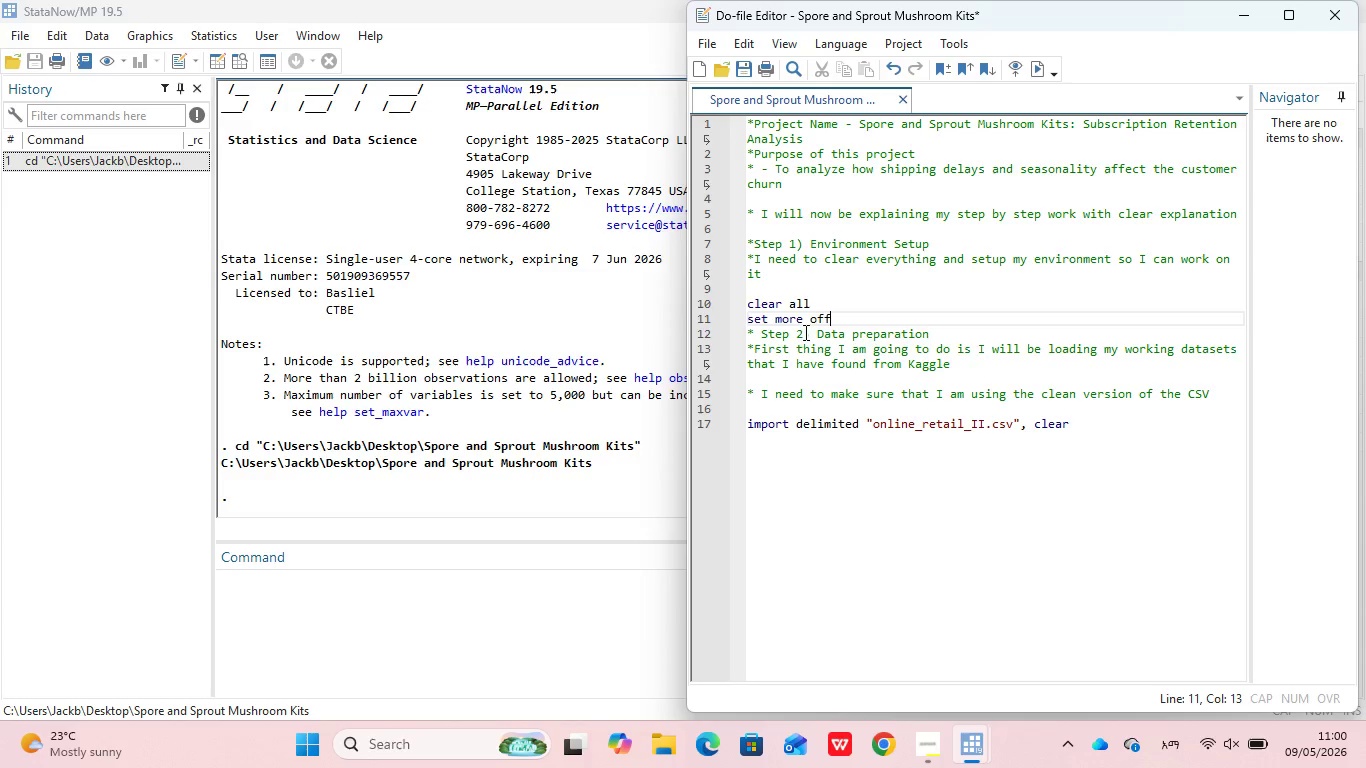 
left_click([759, 348])
 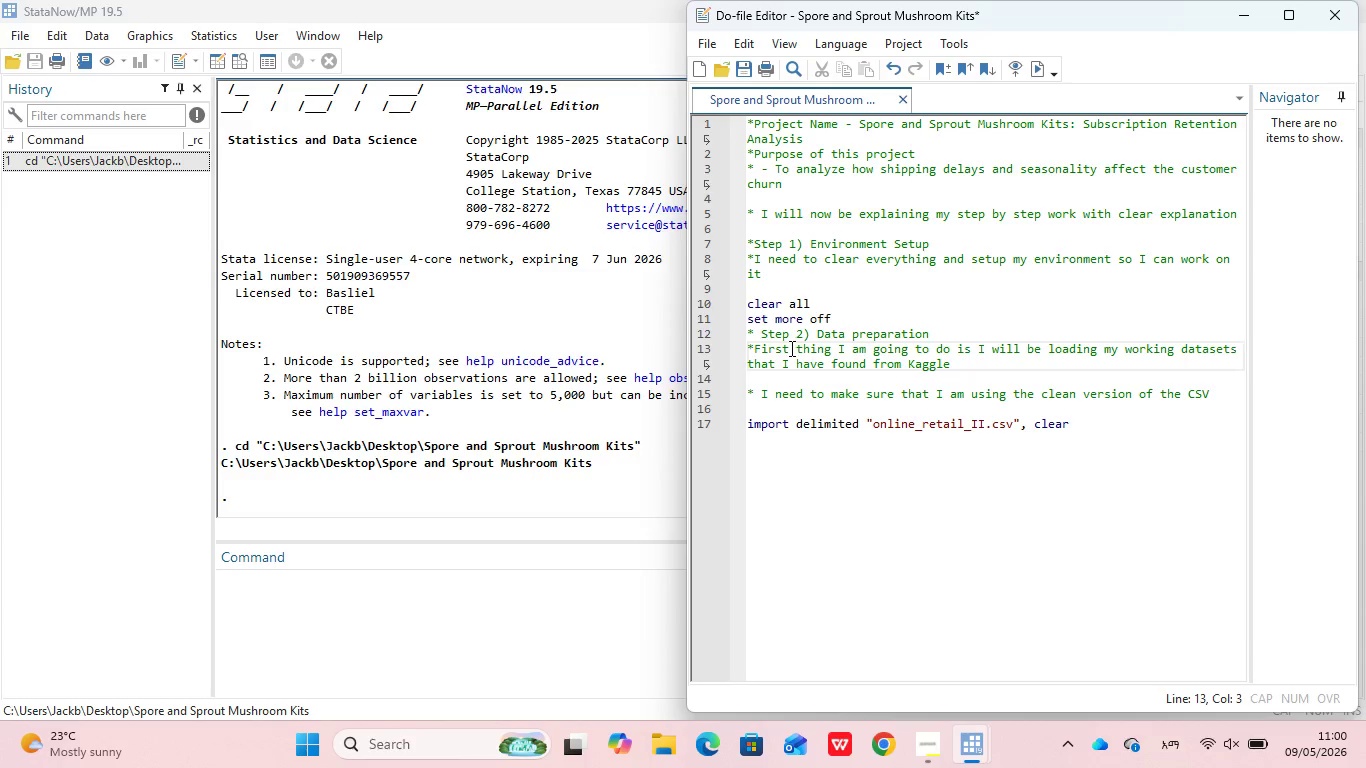 
left_click([790, 348])
 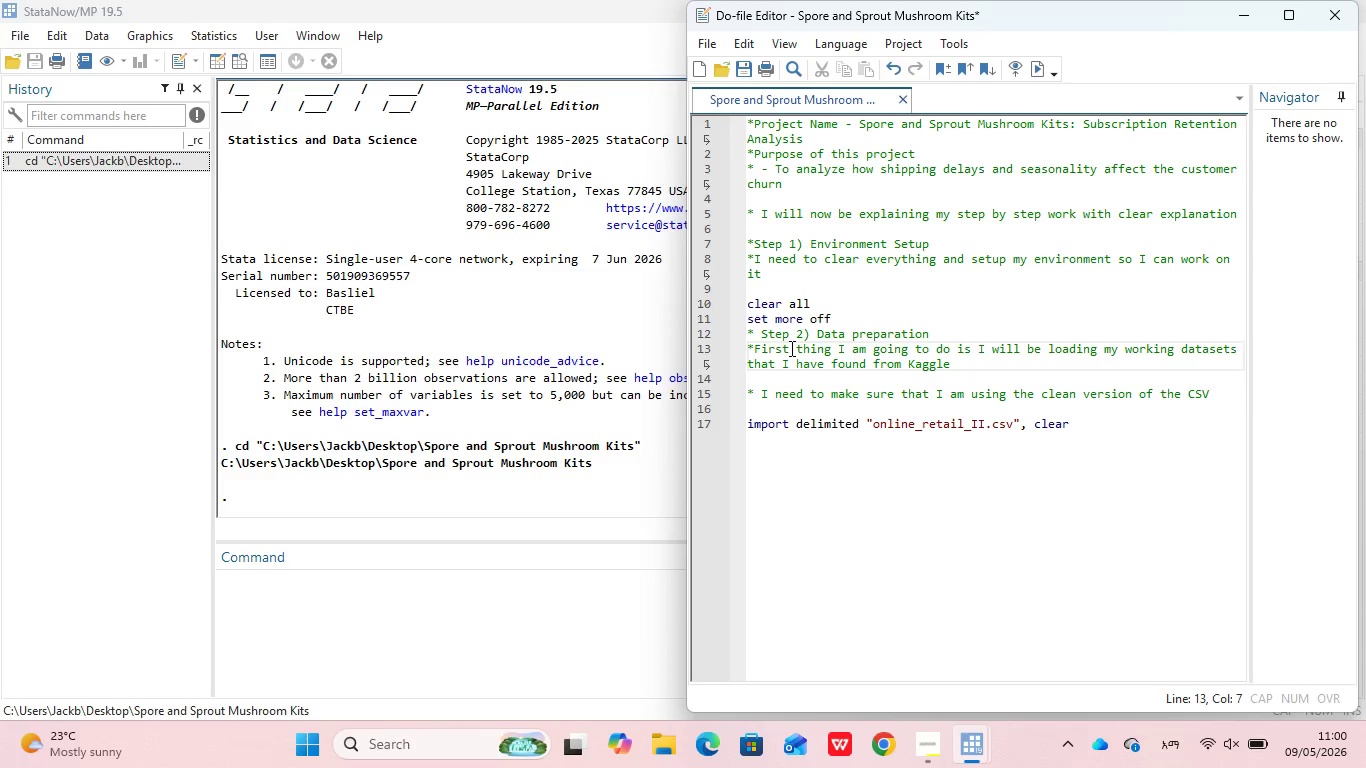 
key(Backspace)
key(Backspace)
key(Backspace)
key(Backspace)
key(Backspace)
type(Now what )
 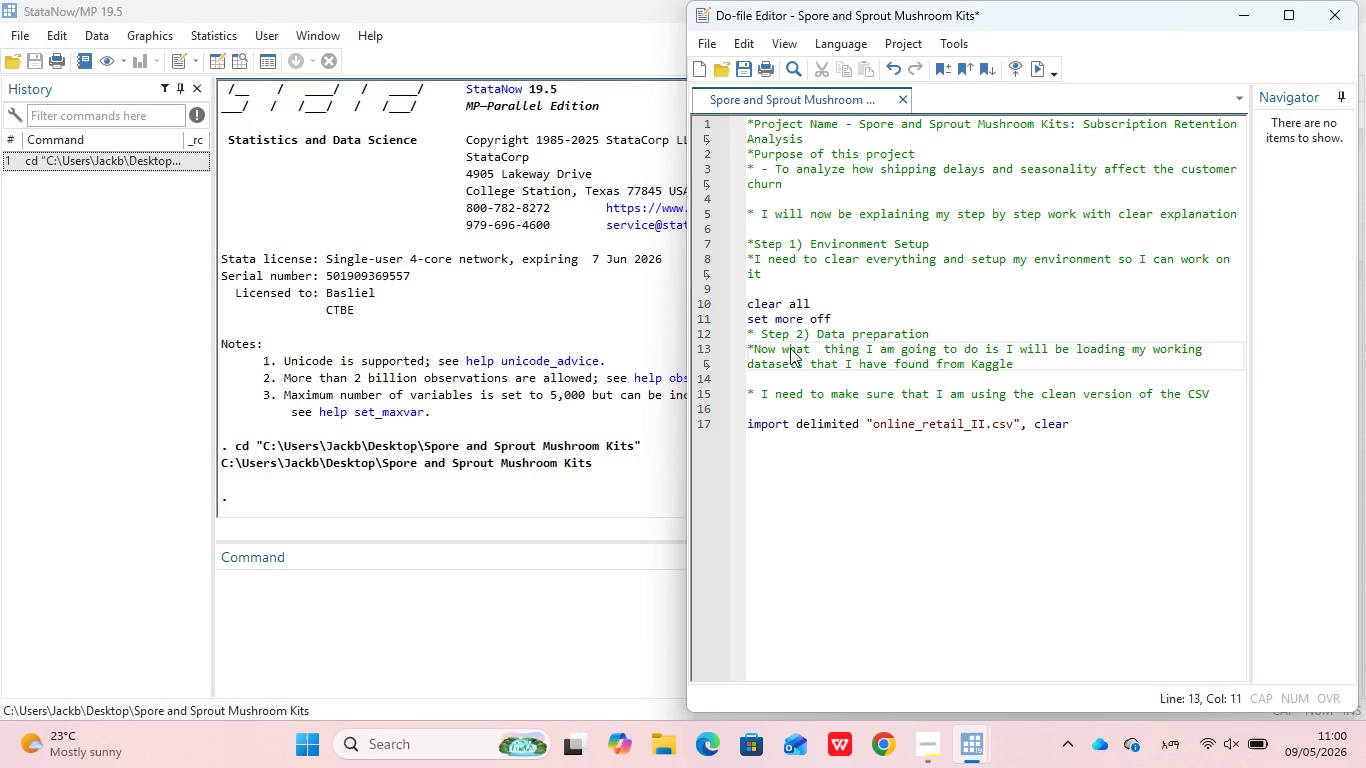 
hold_key(key=ArrowRight, duration=0.52)
 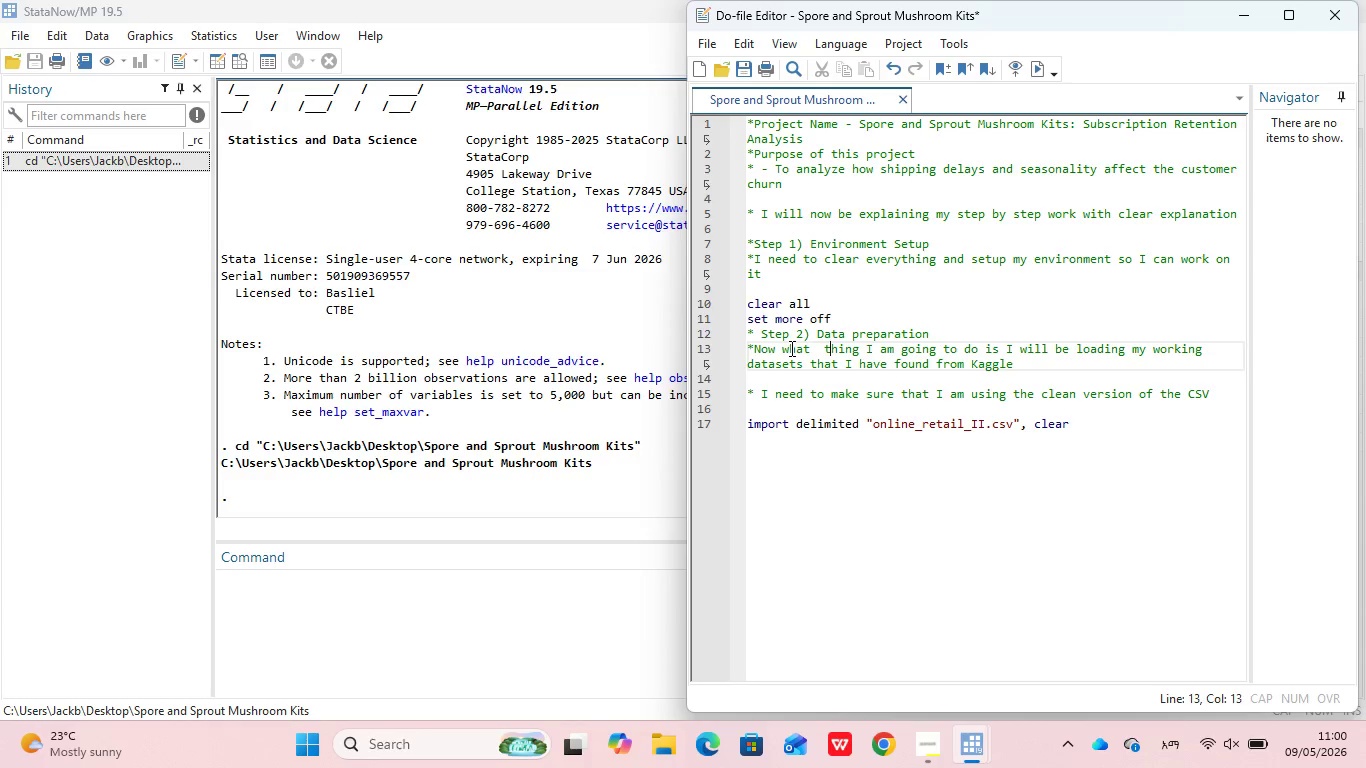 
key(ArrowRight)
 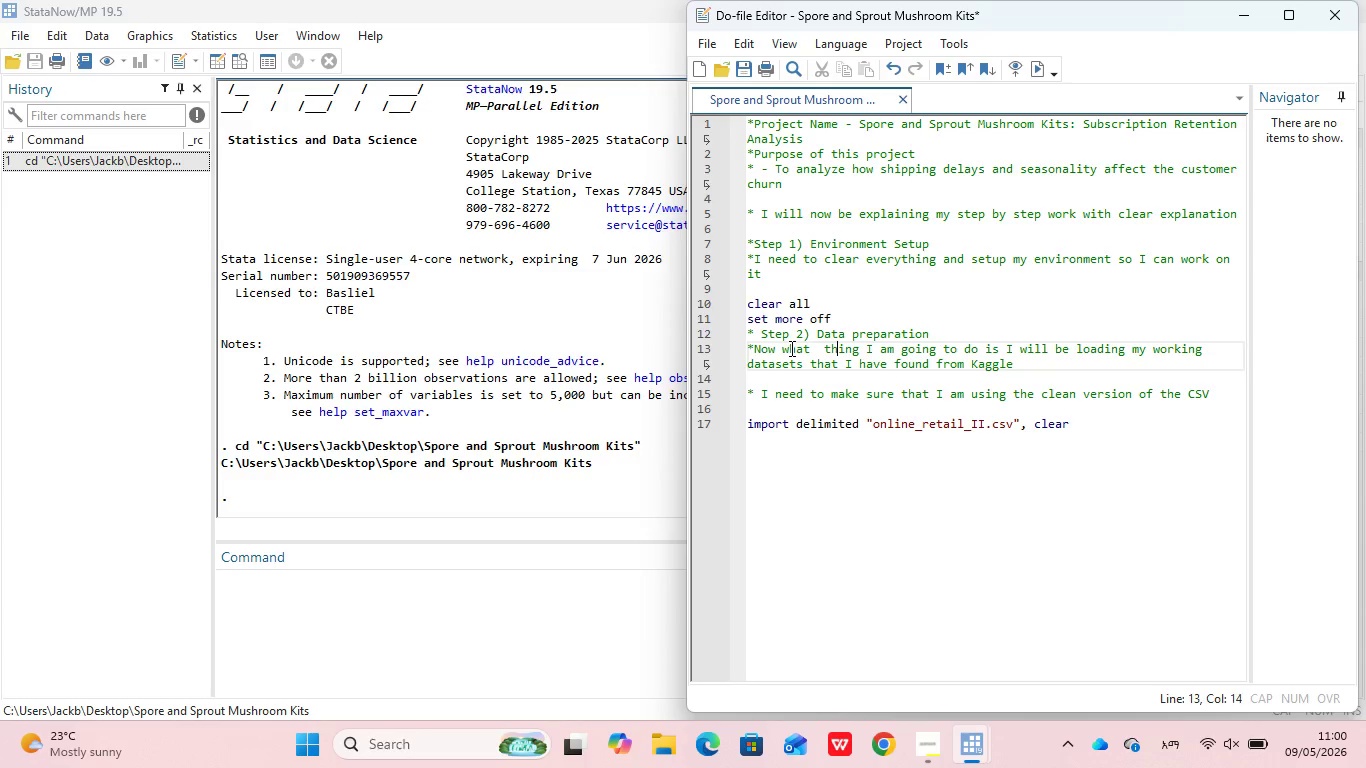 
key(ArrowRight)
 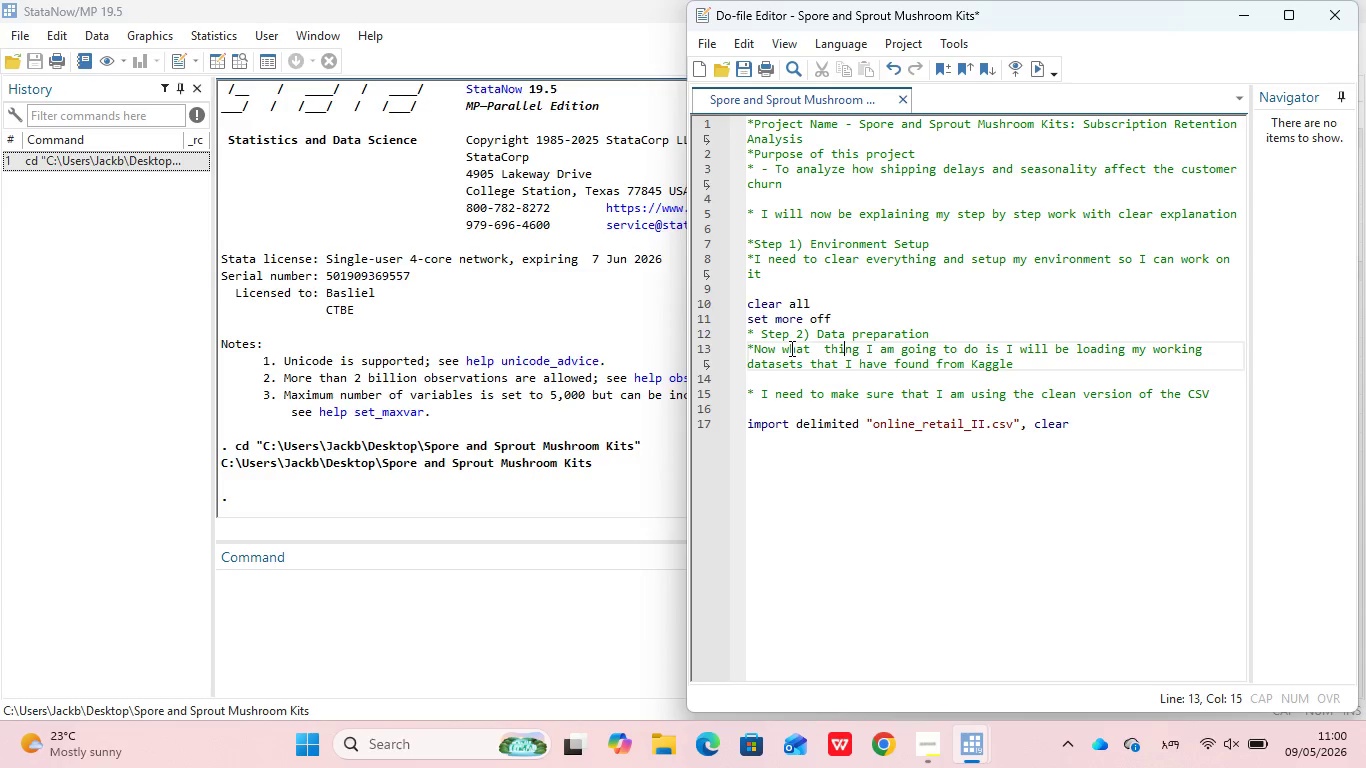 
key(ArrowRight)
 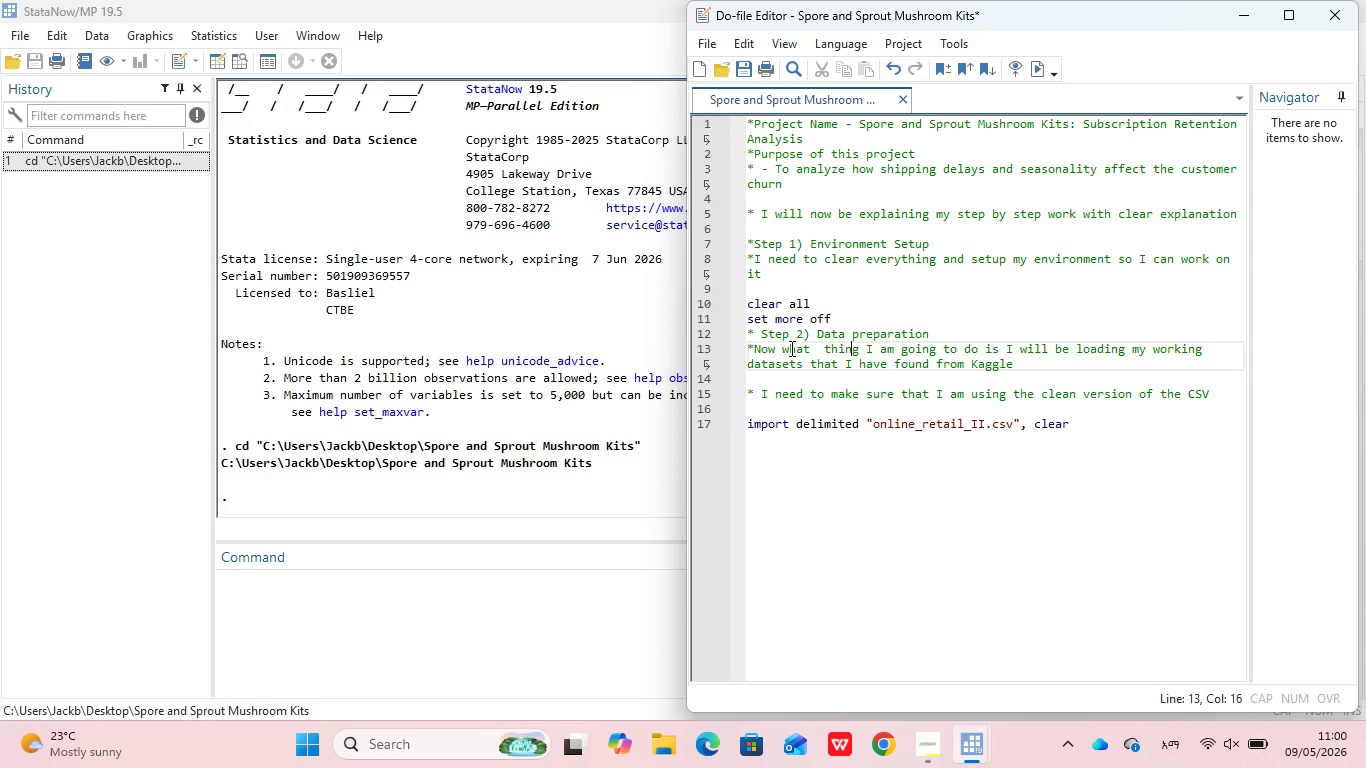 
key(ArrowRight)
 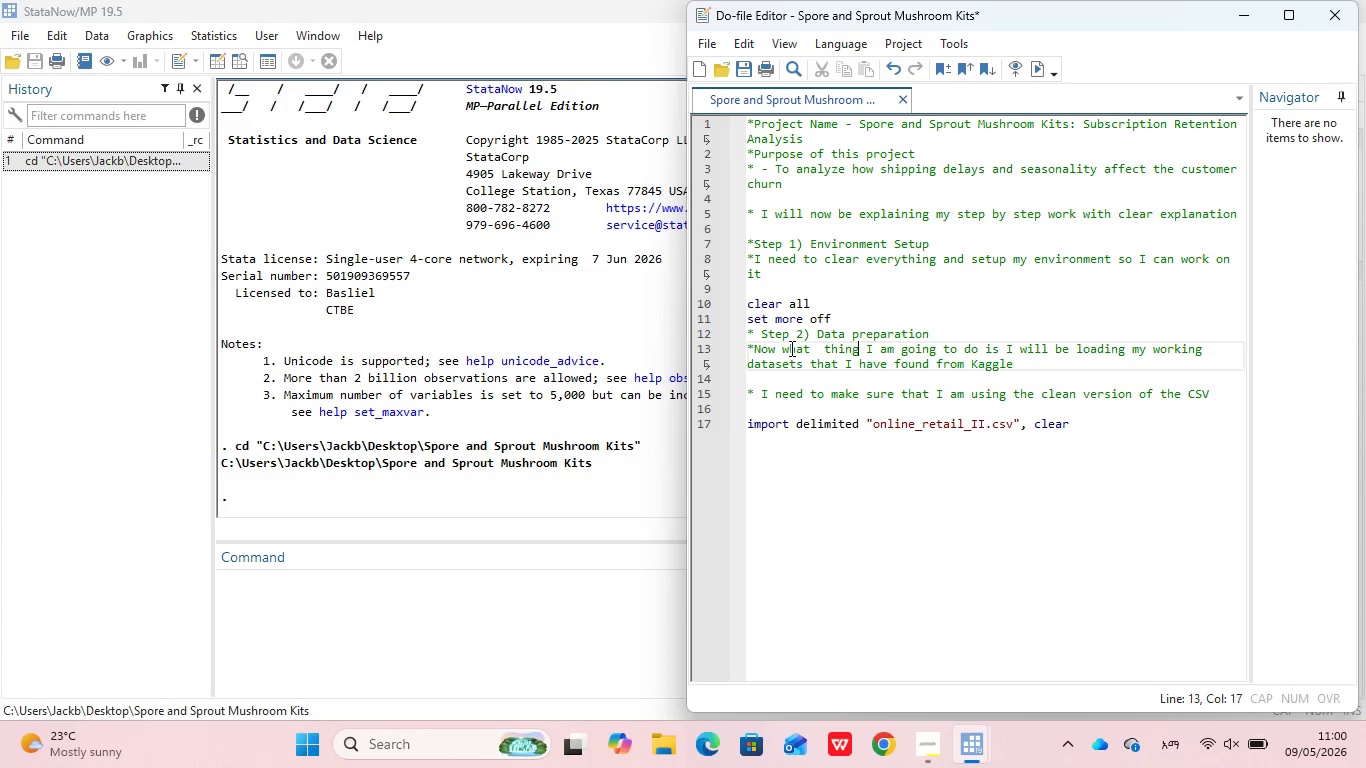 
key(ArrowRight)
 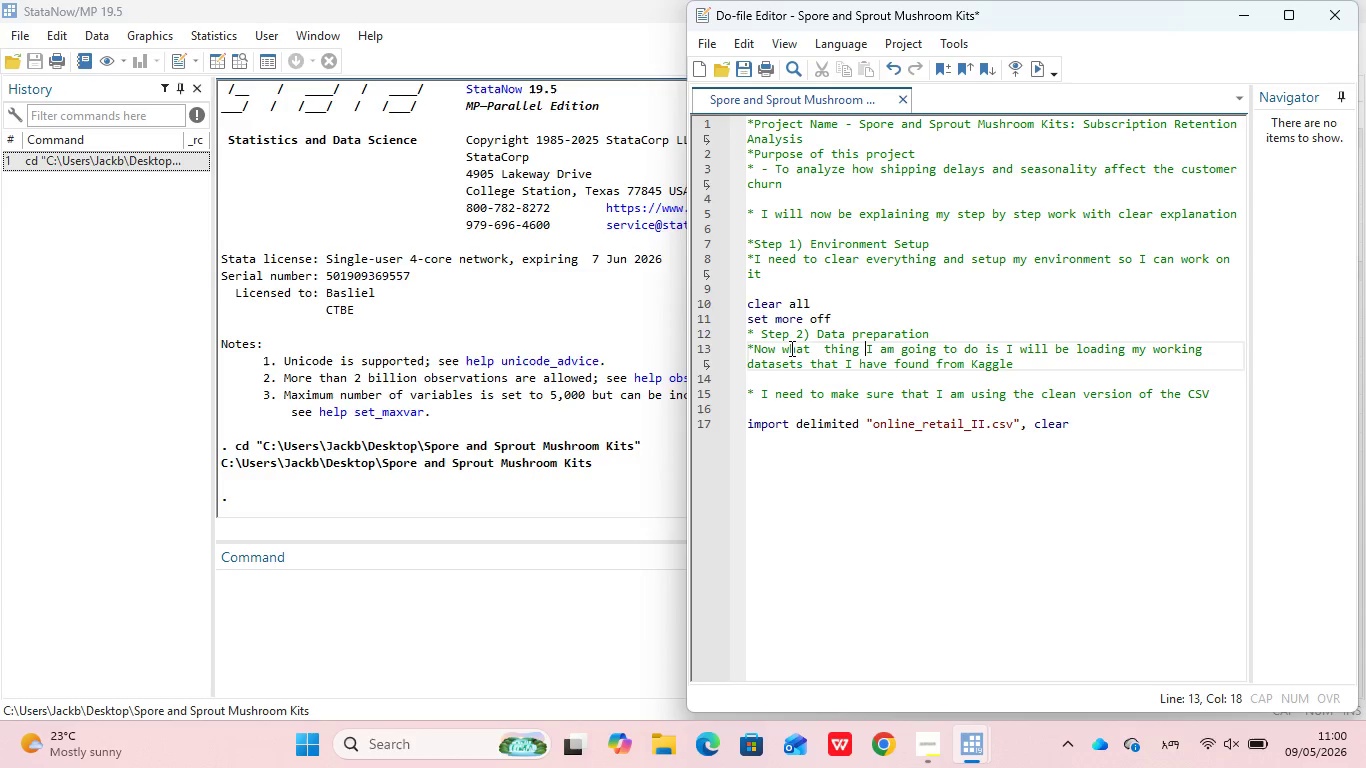 
key(ArrowRight)
 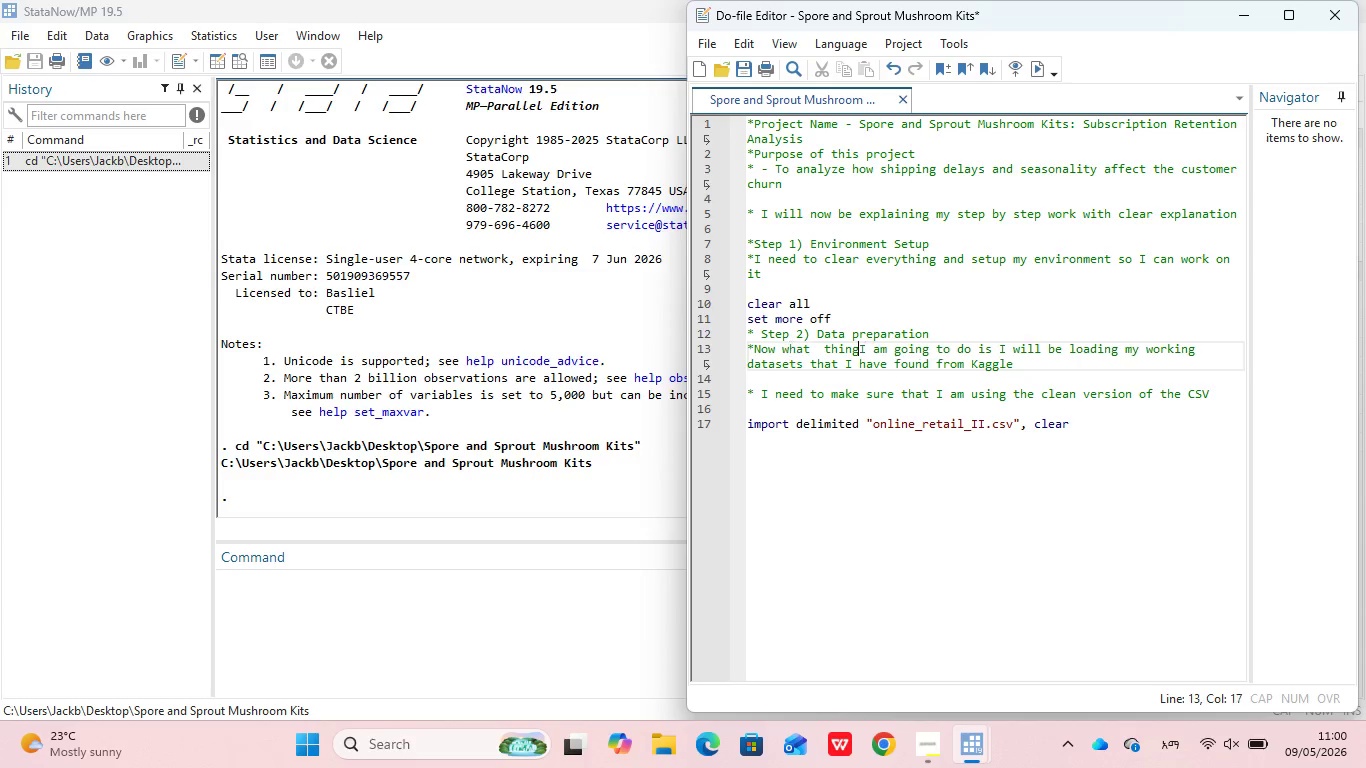 
key(Backspace)
 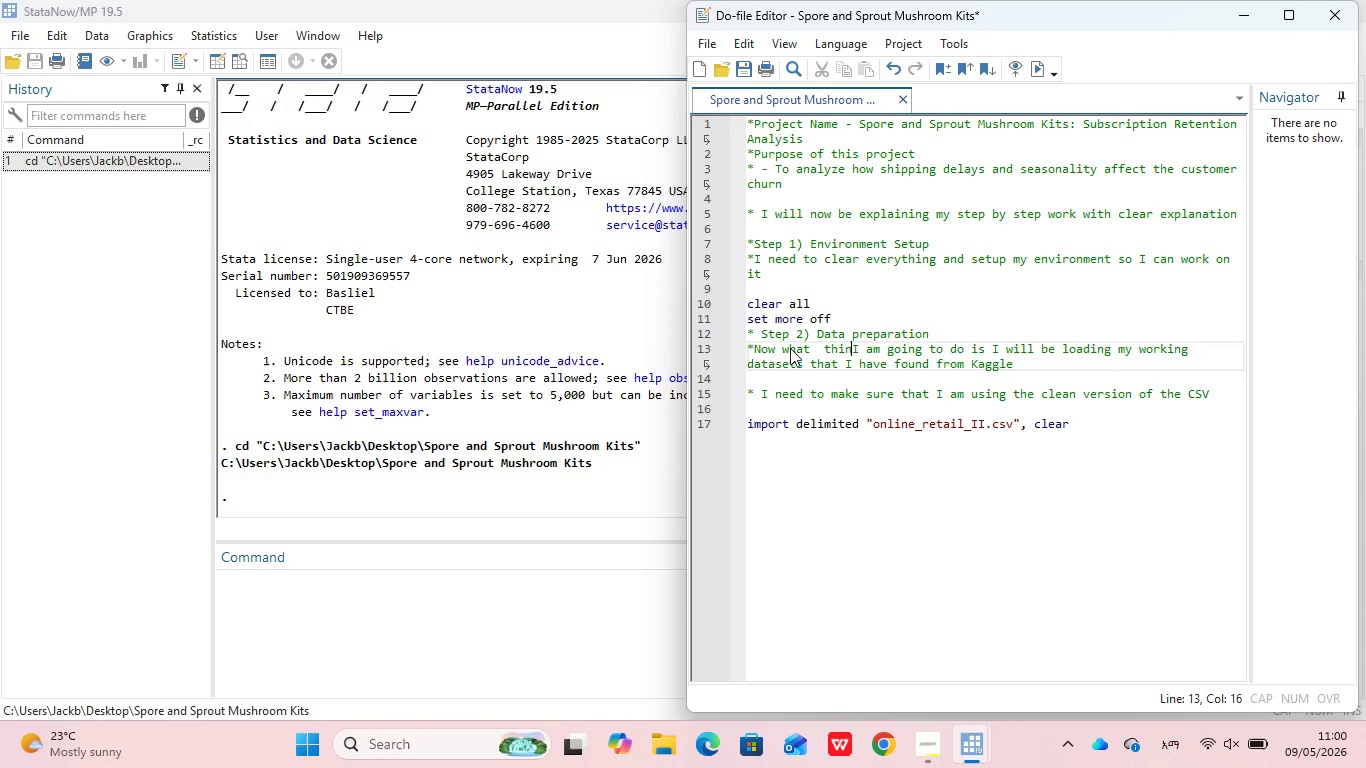 
key(Backspace)
 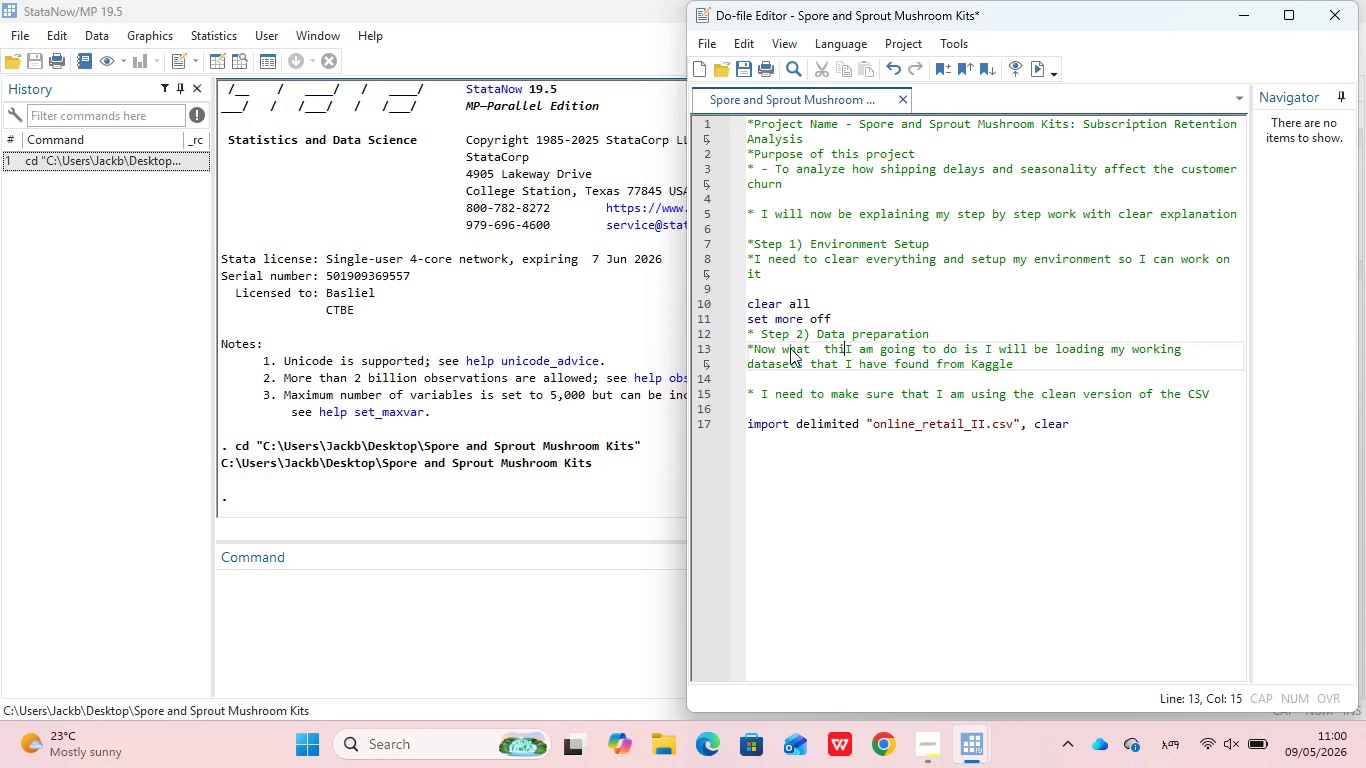 
key(Backspace)
 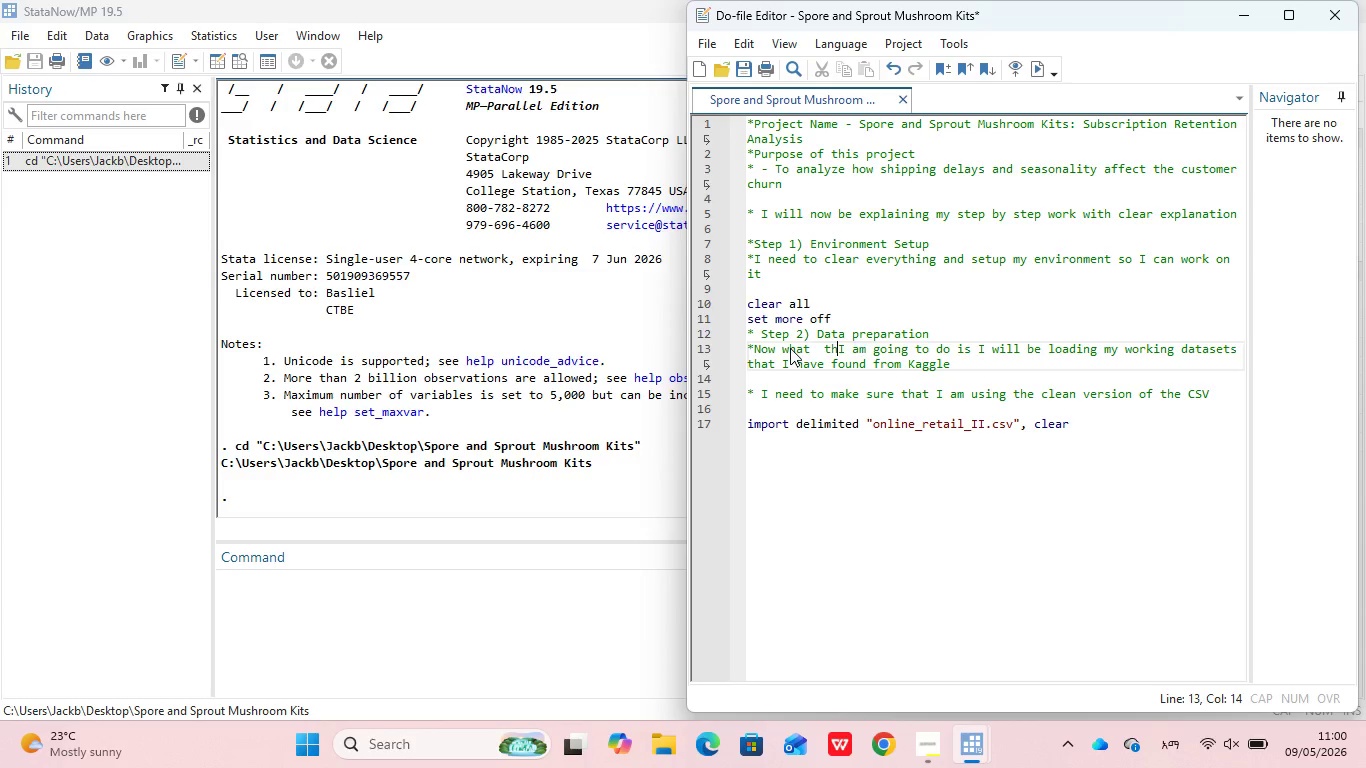 
key(Backspace)
 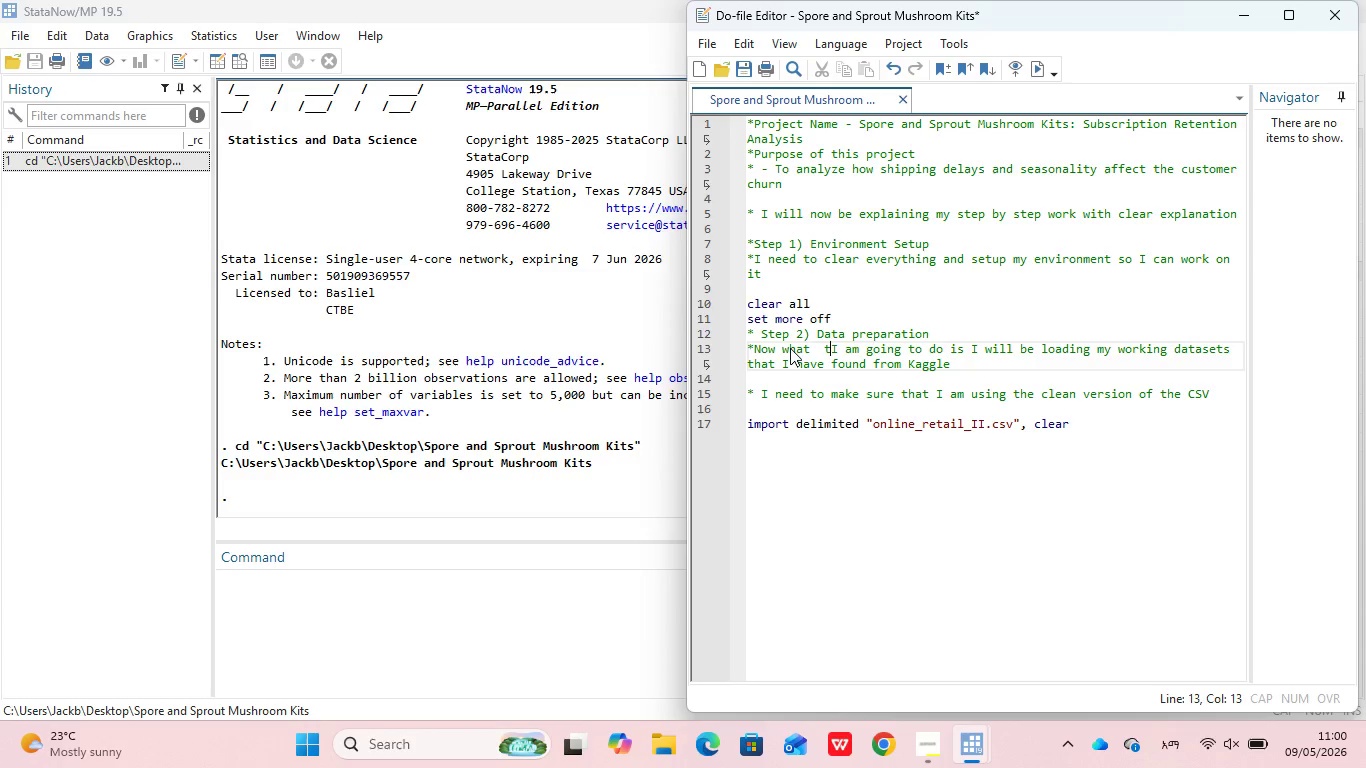 
key(Backspace)
 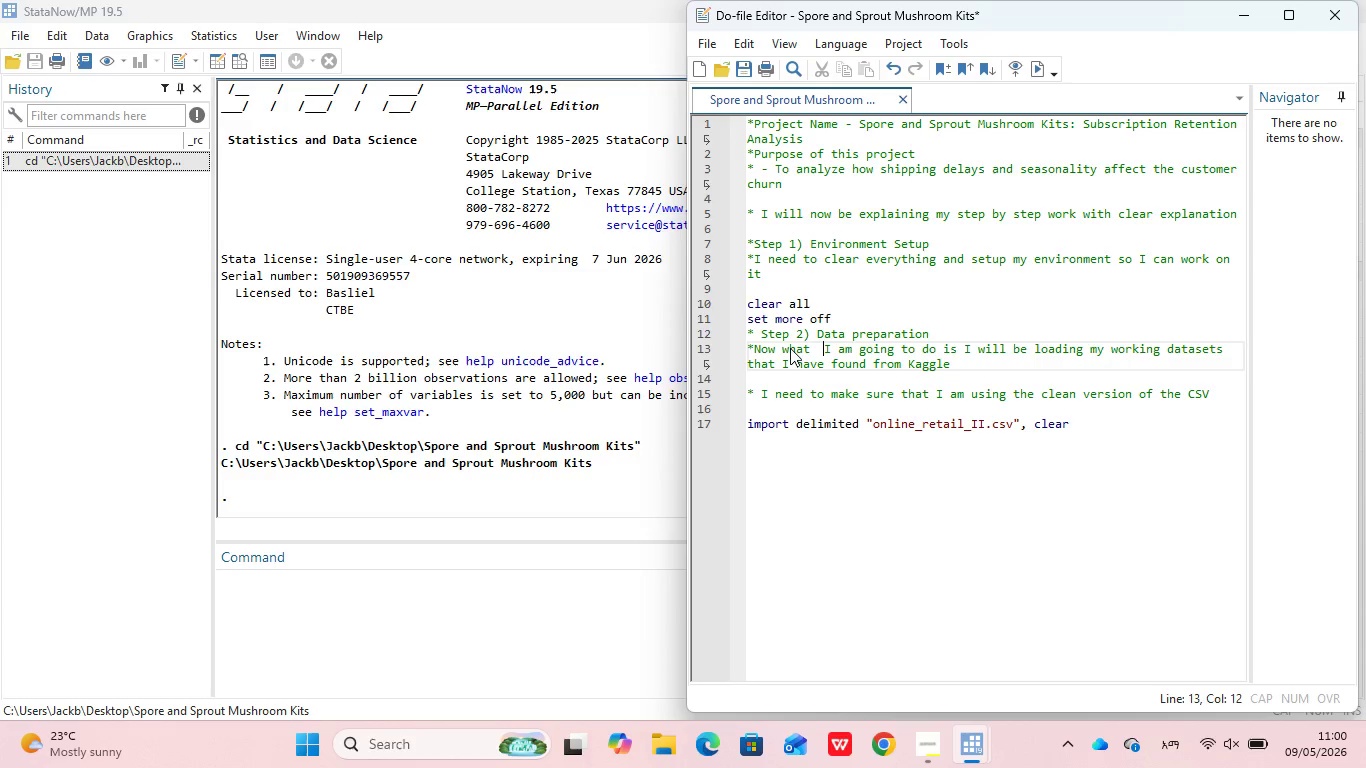 
key(Backspace)
 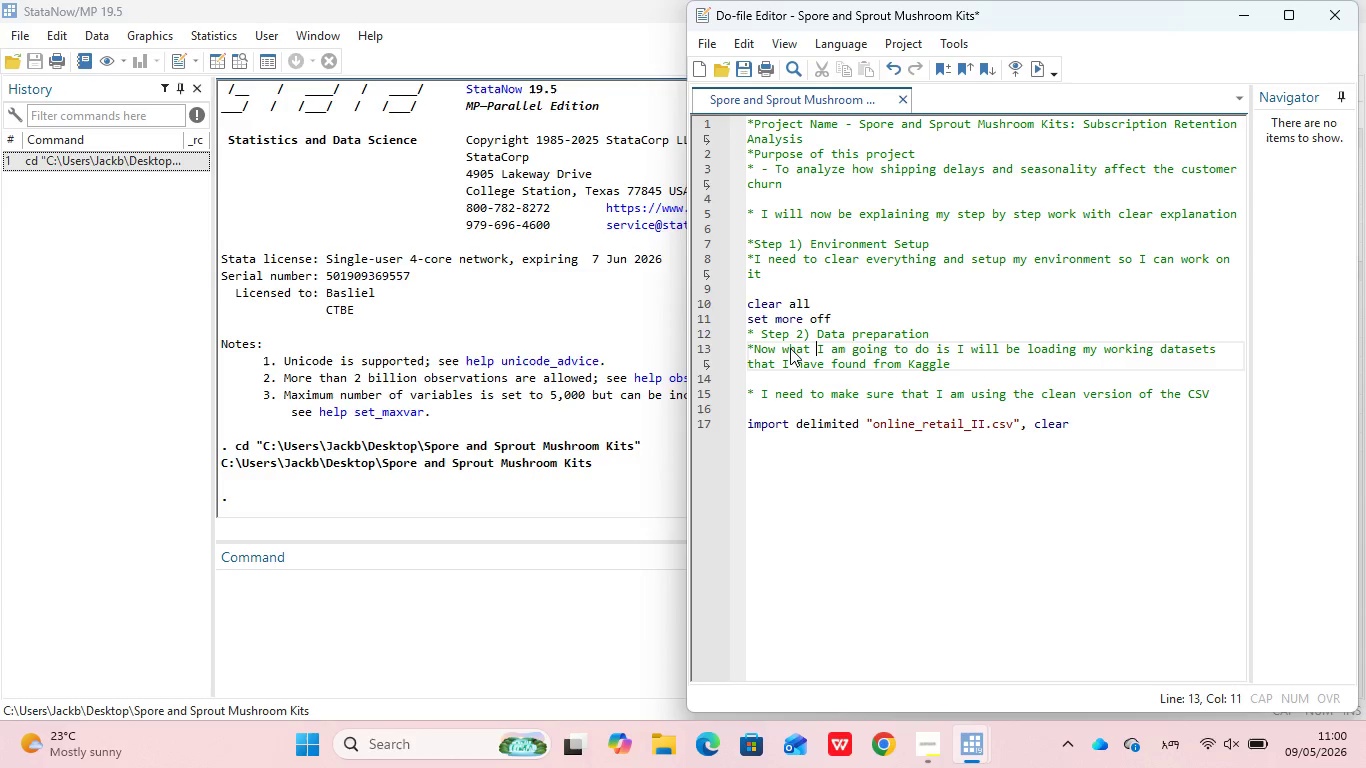 
key(Backspace)
 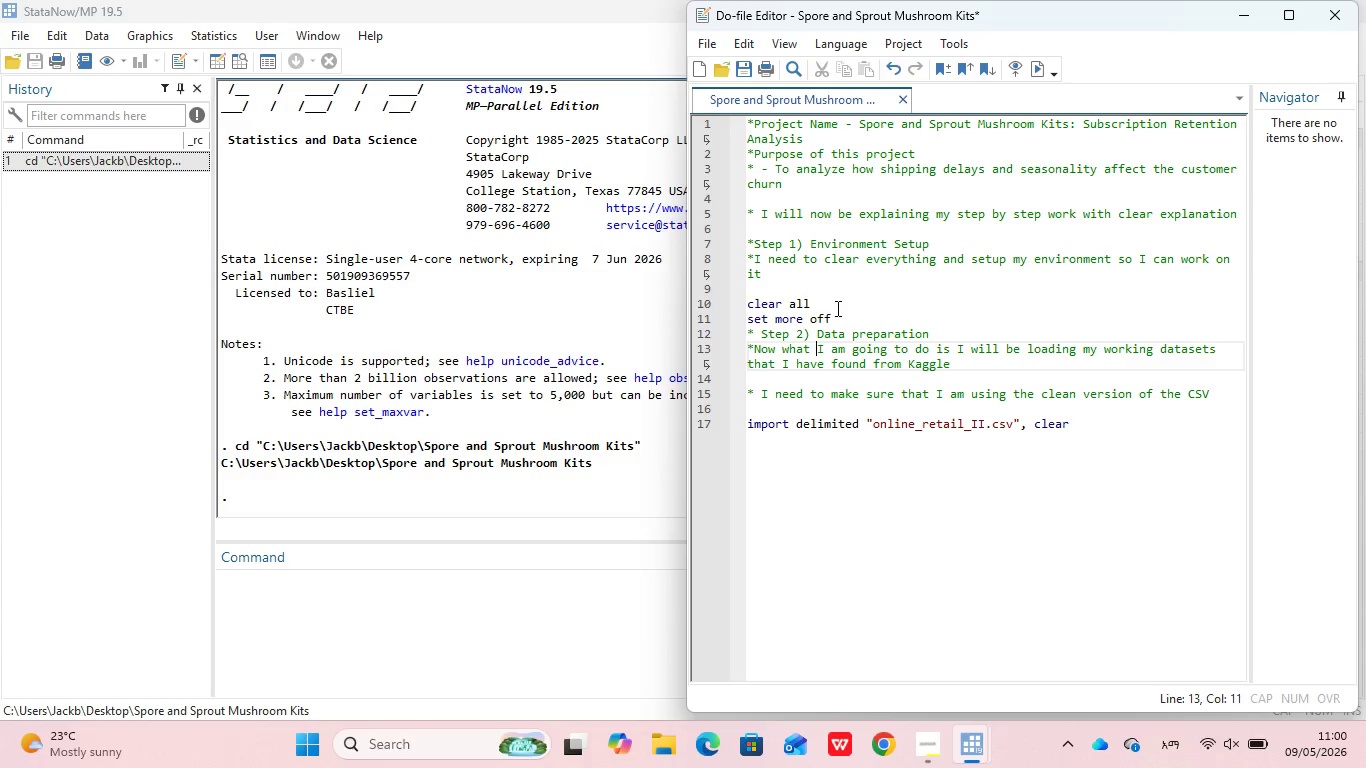 
left_click([836, 312])
 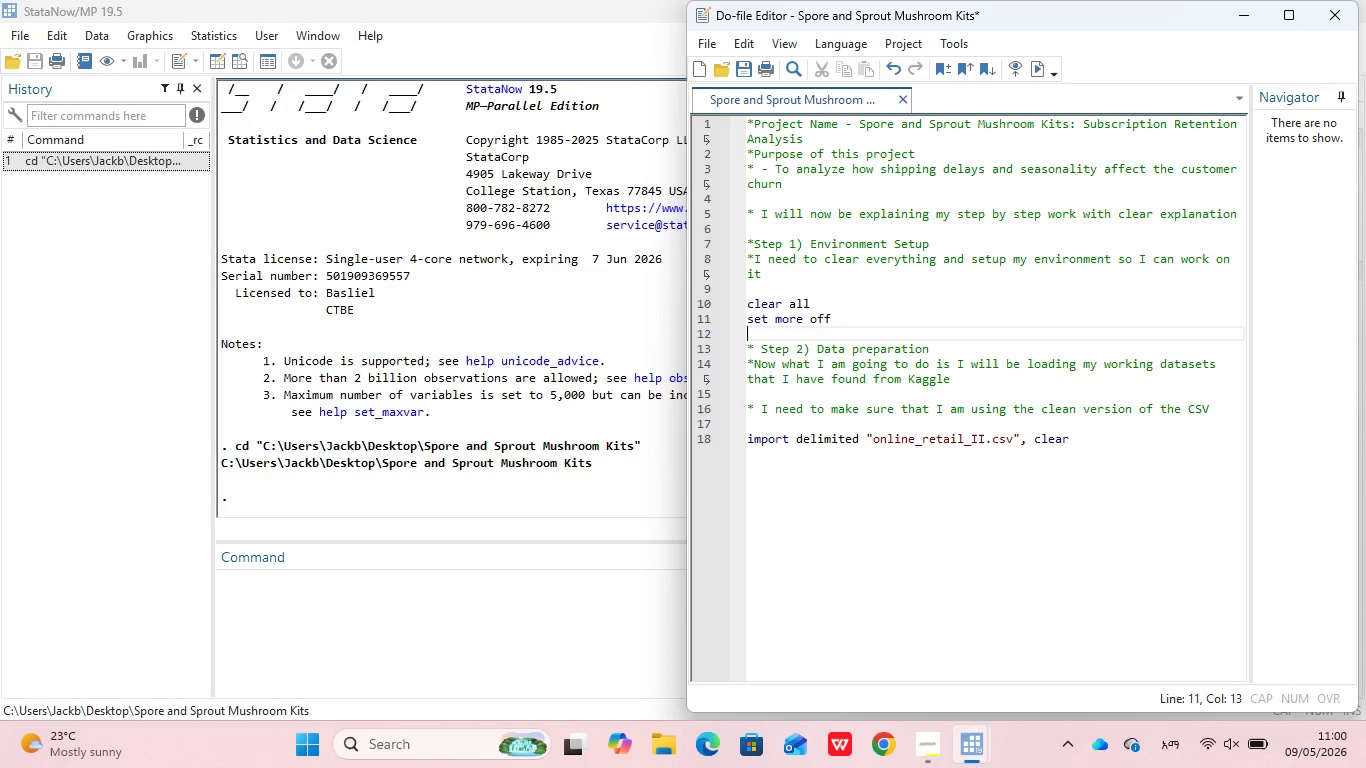 
key(Enter)
 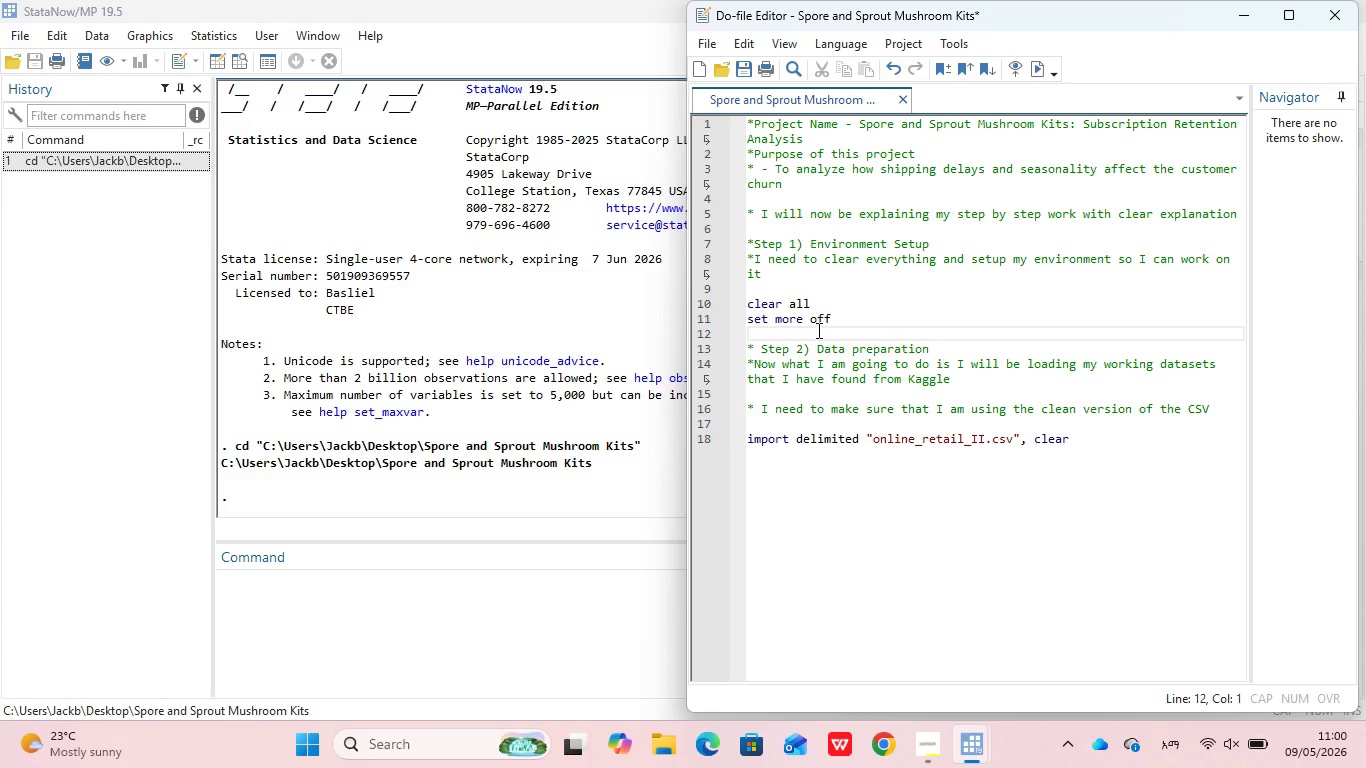 
left_click_drag(start_coordinate=[817, 330], to_coordinate=[744, 248])
 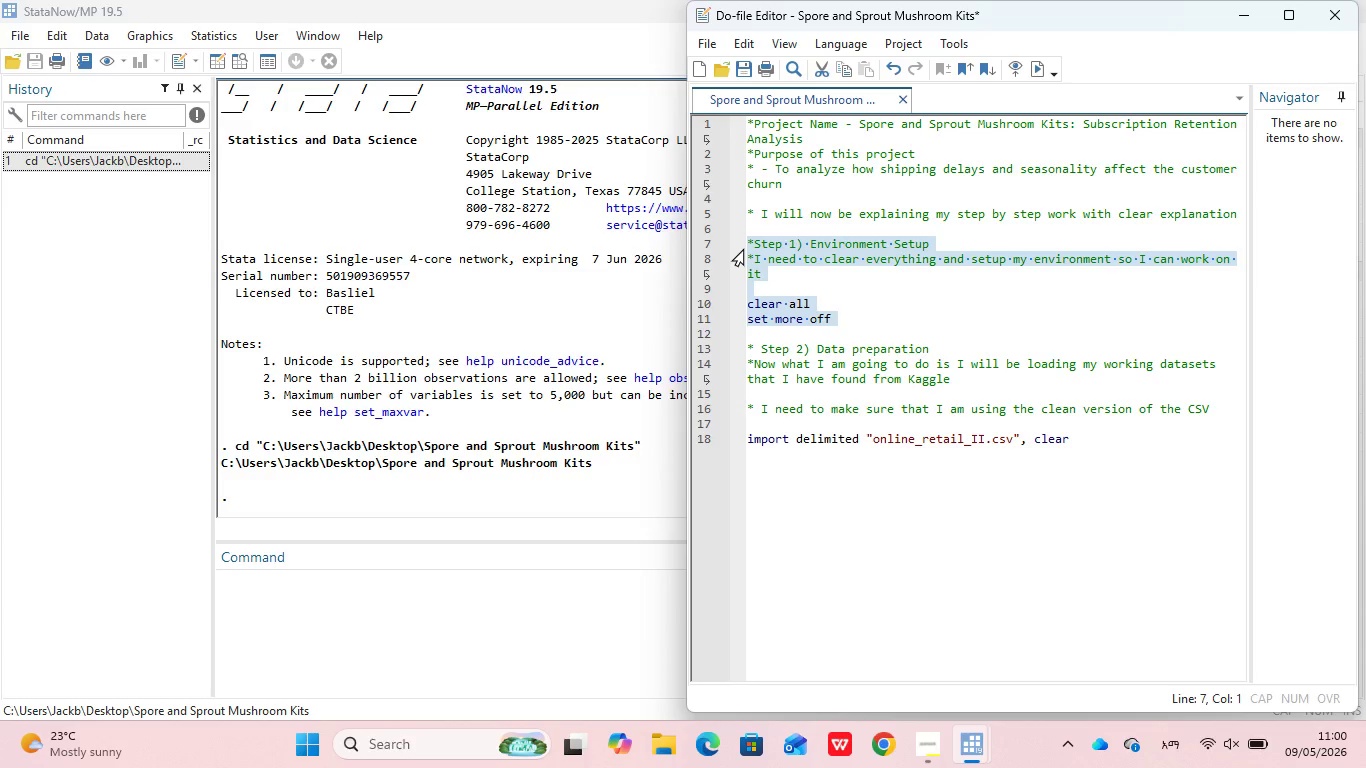 
key(Control+D)
 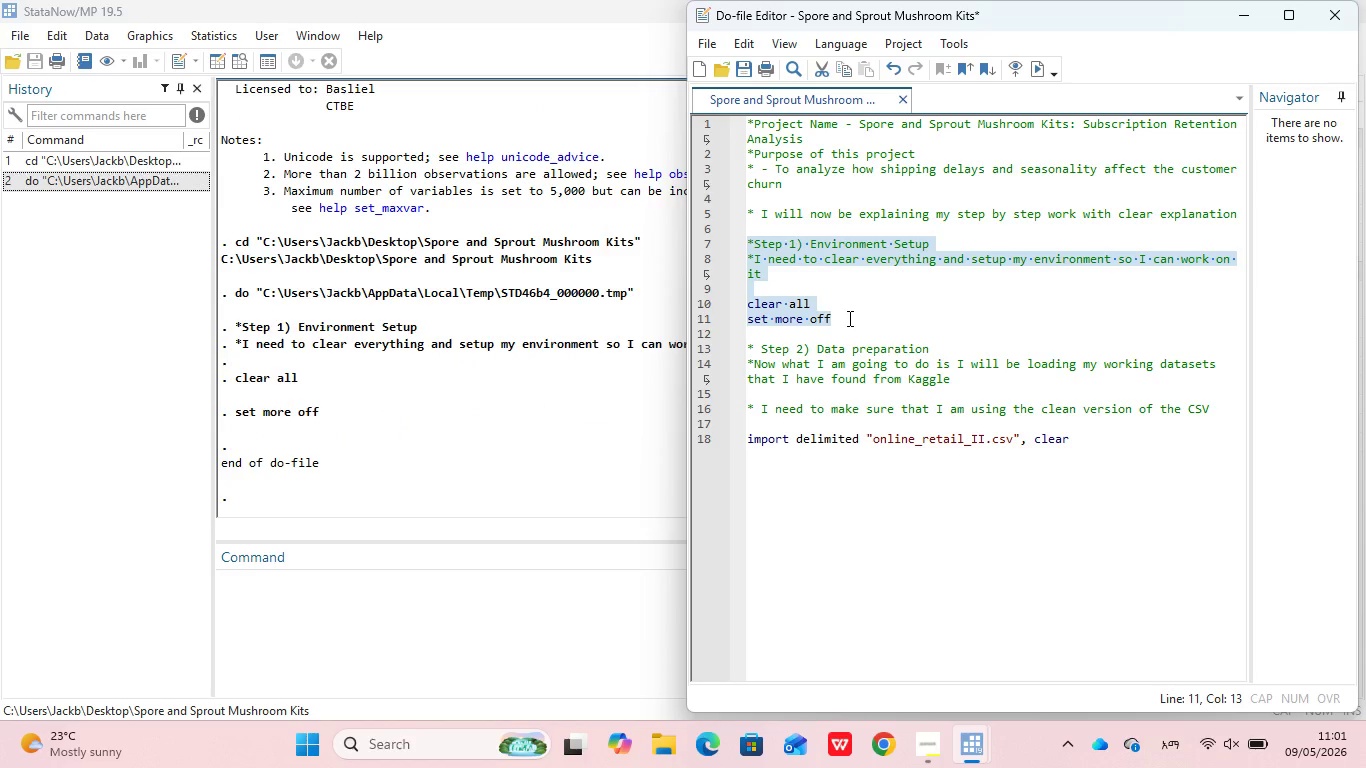 
left_click([855, 318])
 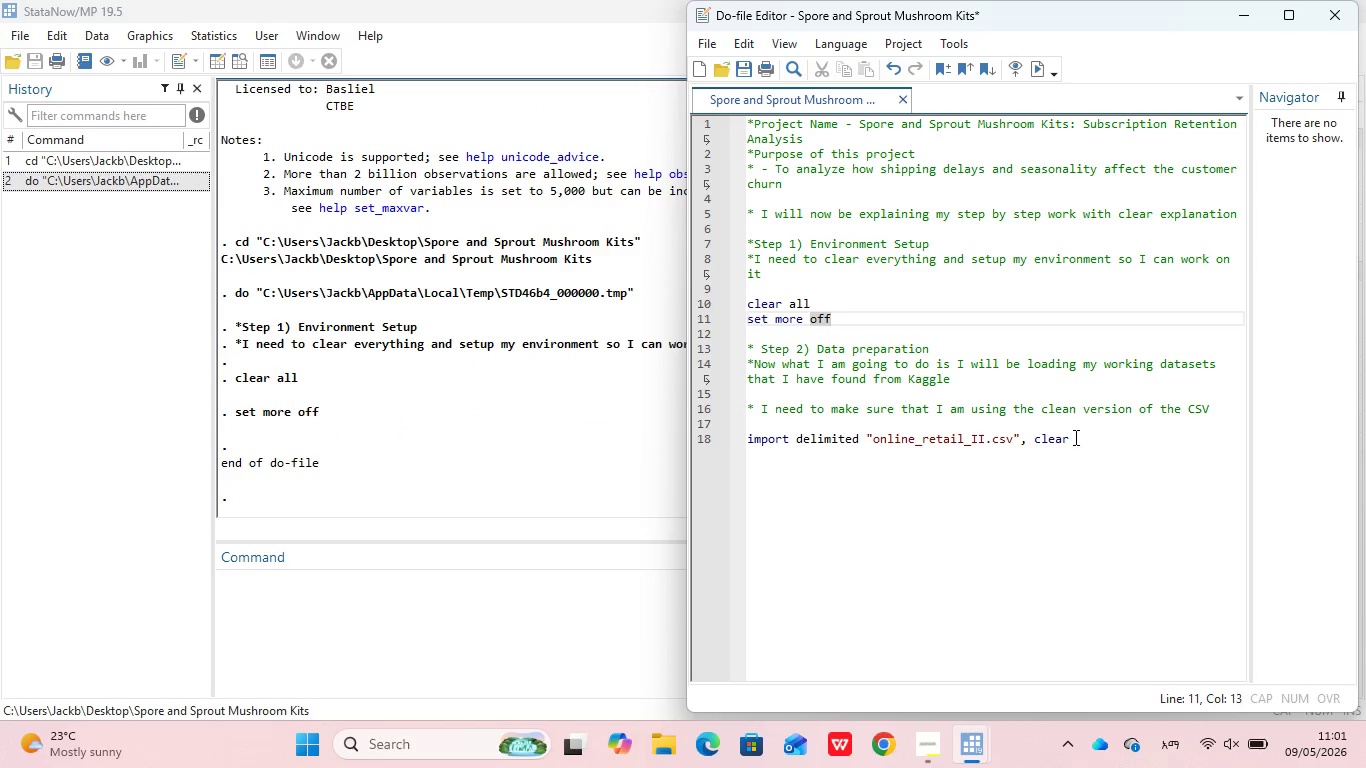 
left_click([1074, 437])
 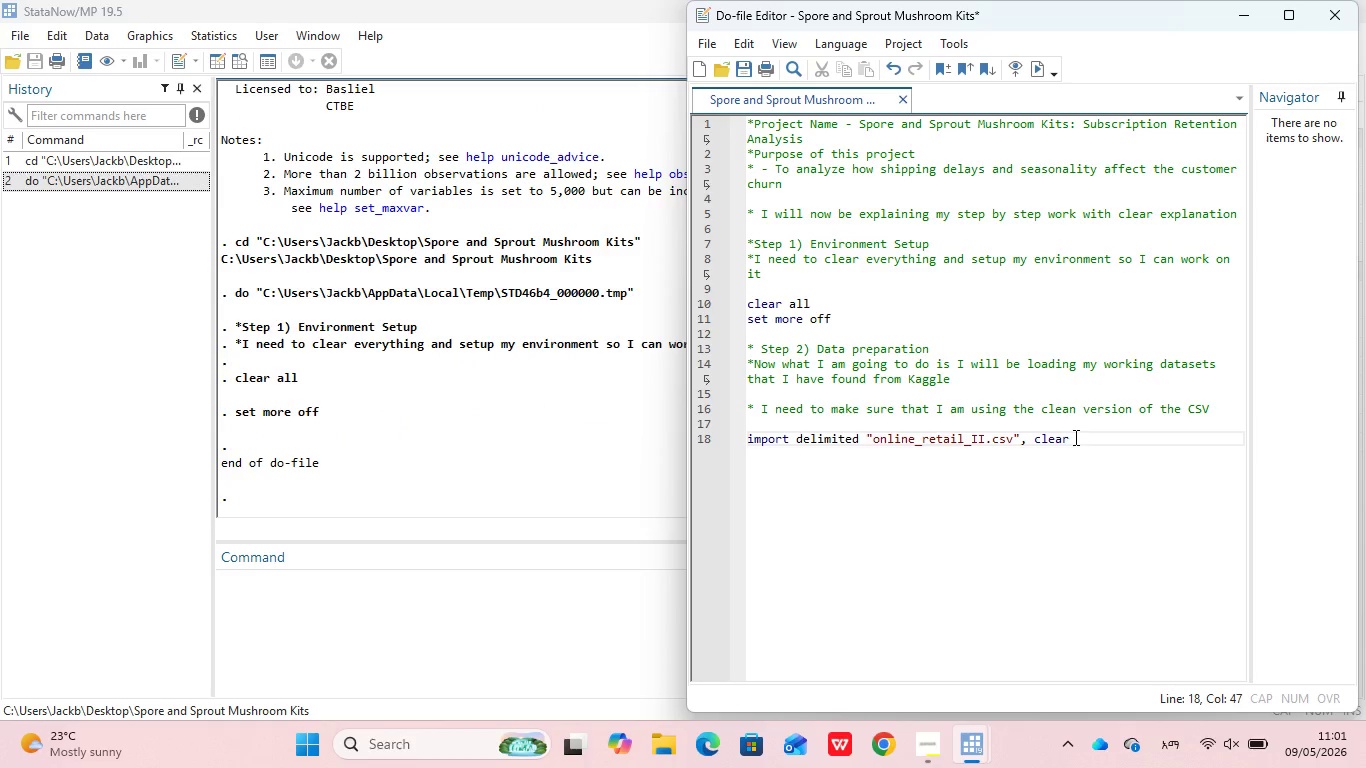 
left_click_drag(start_coordinate=[1074, 437], to_coordinate=[739, 346])
 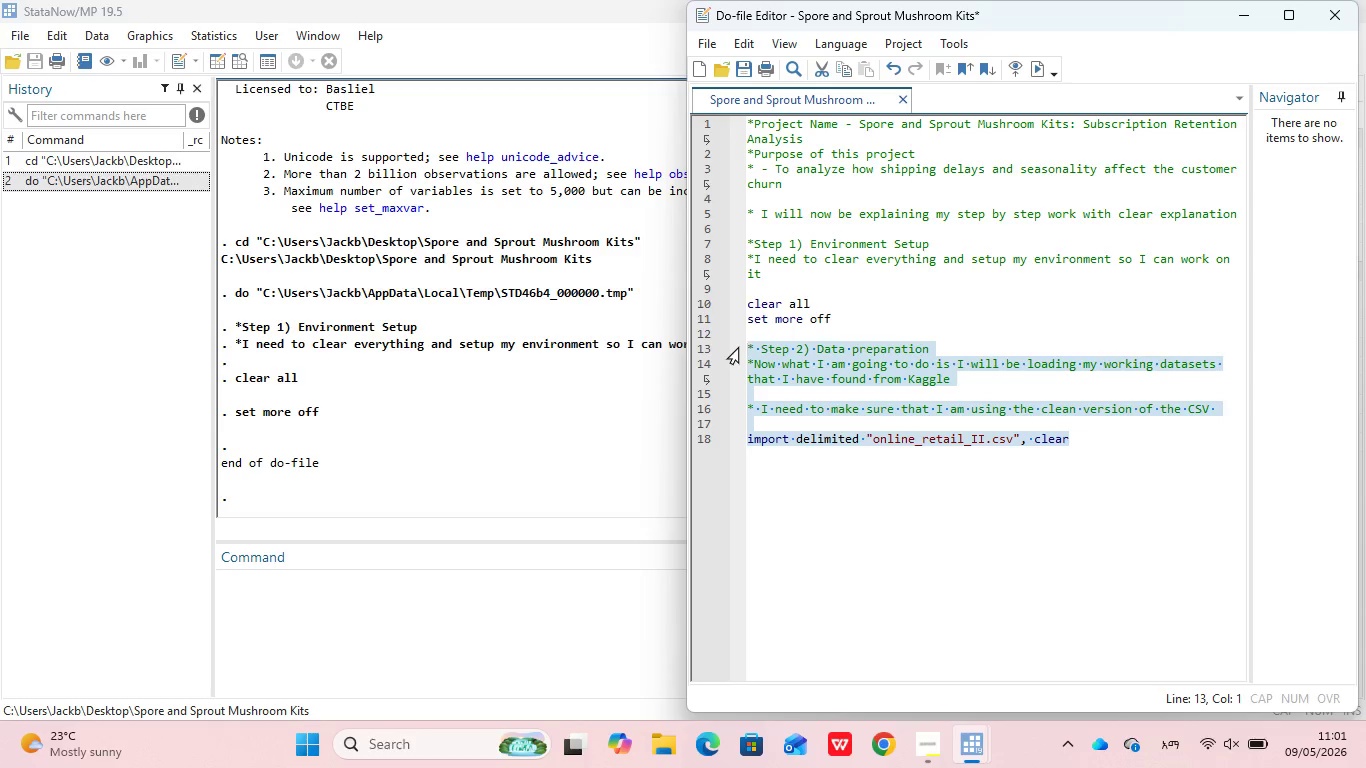 
key(Control+D)
 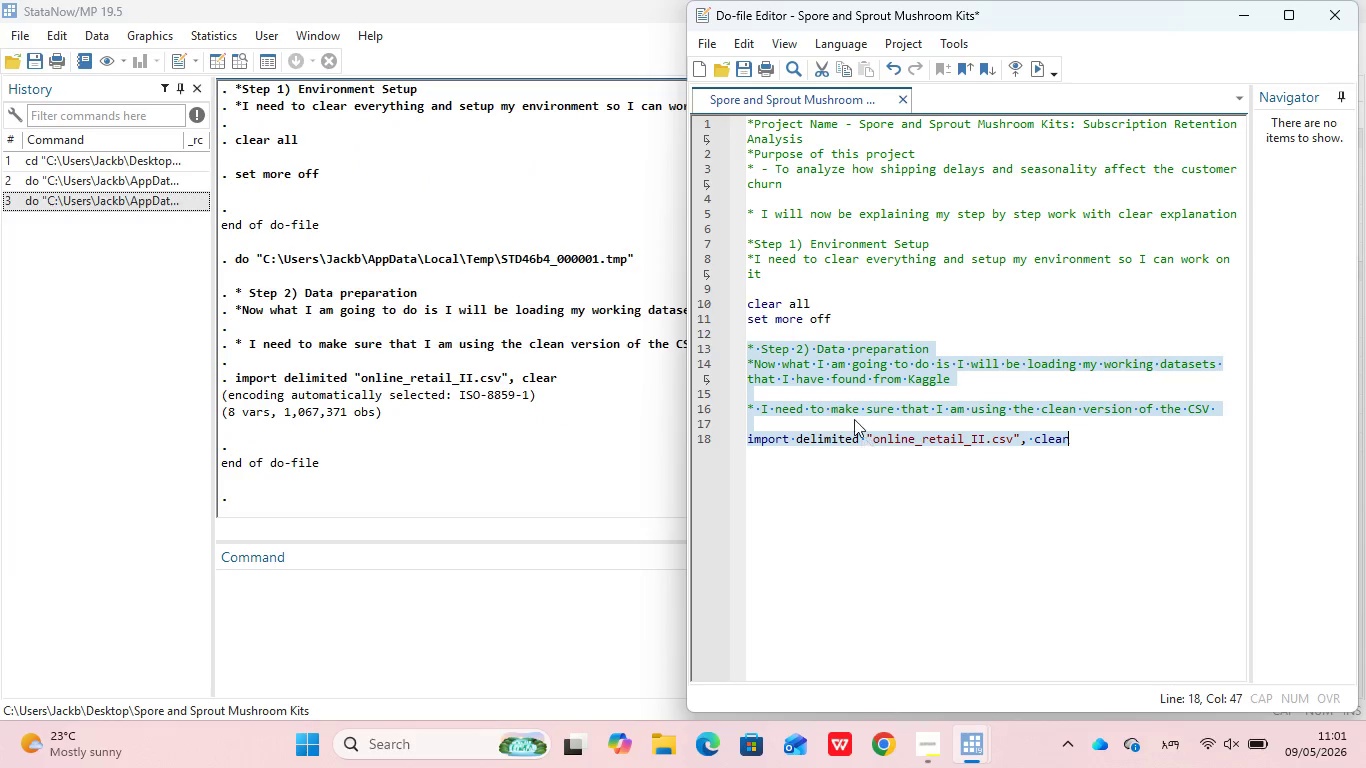 
wait(6.41)
 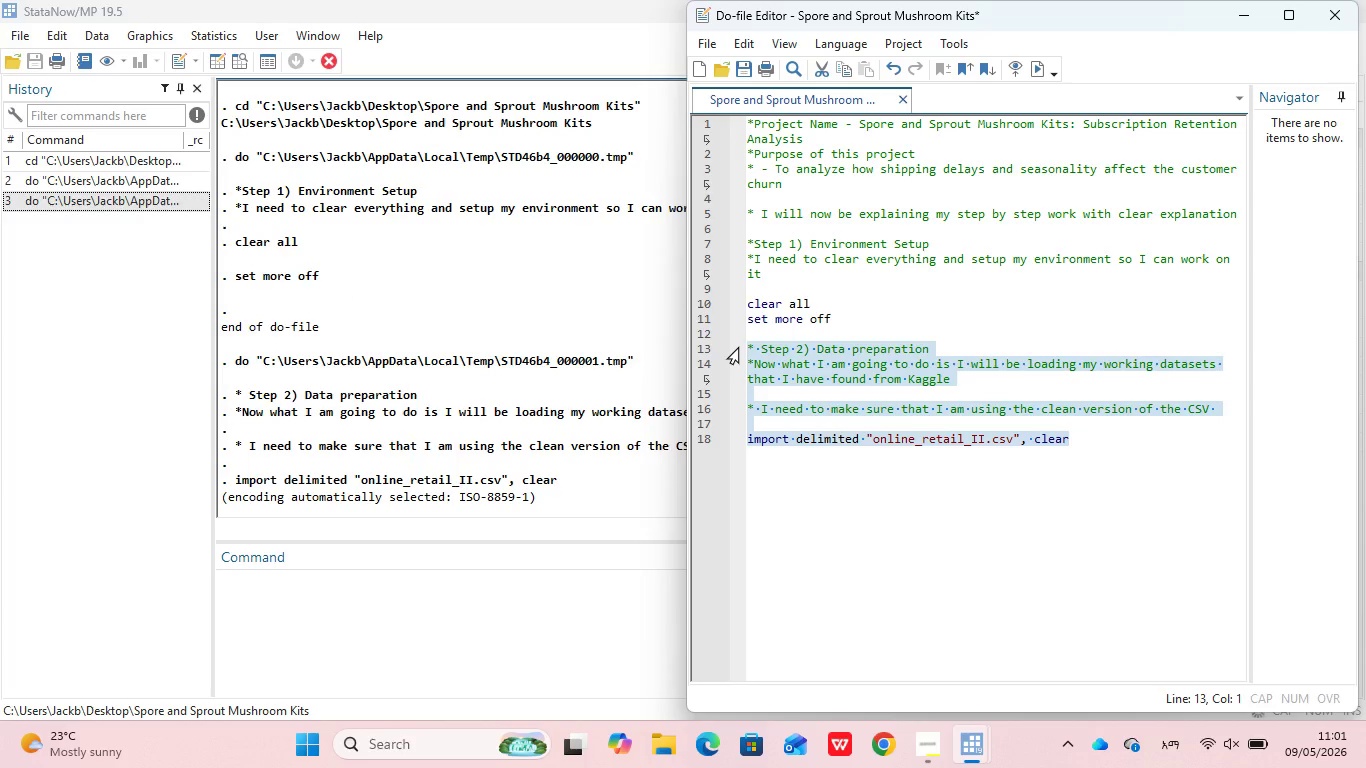 
left_click([1102, 440])
 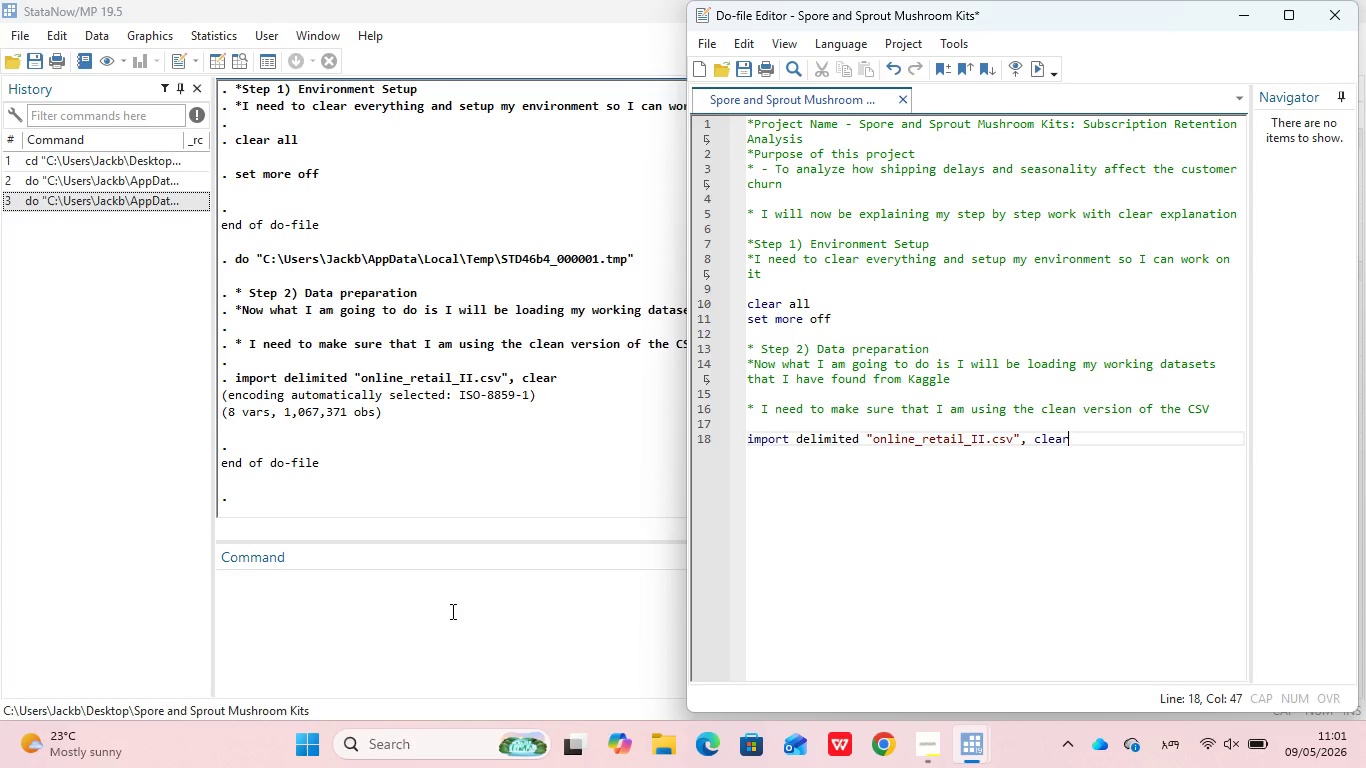 
left_click([451, 611])
 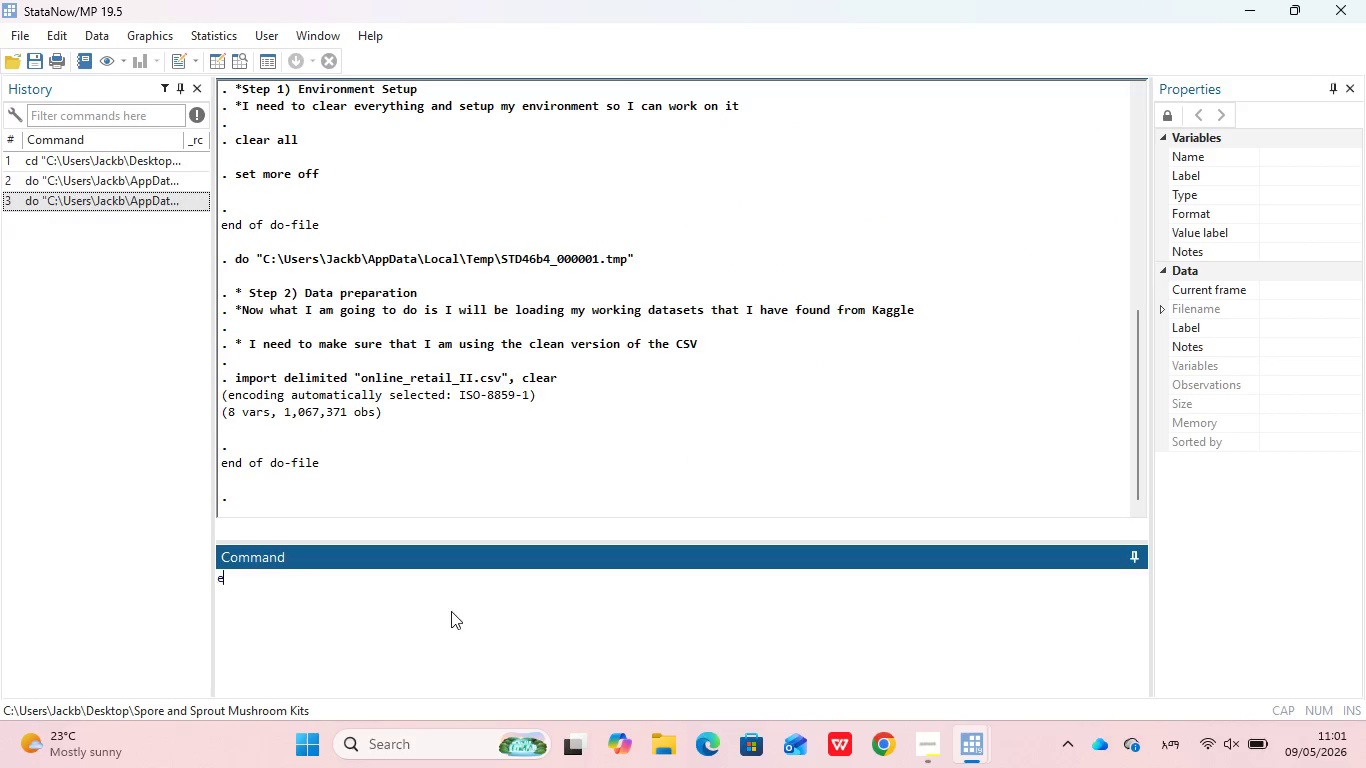 
type(edit)
 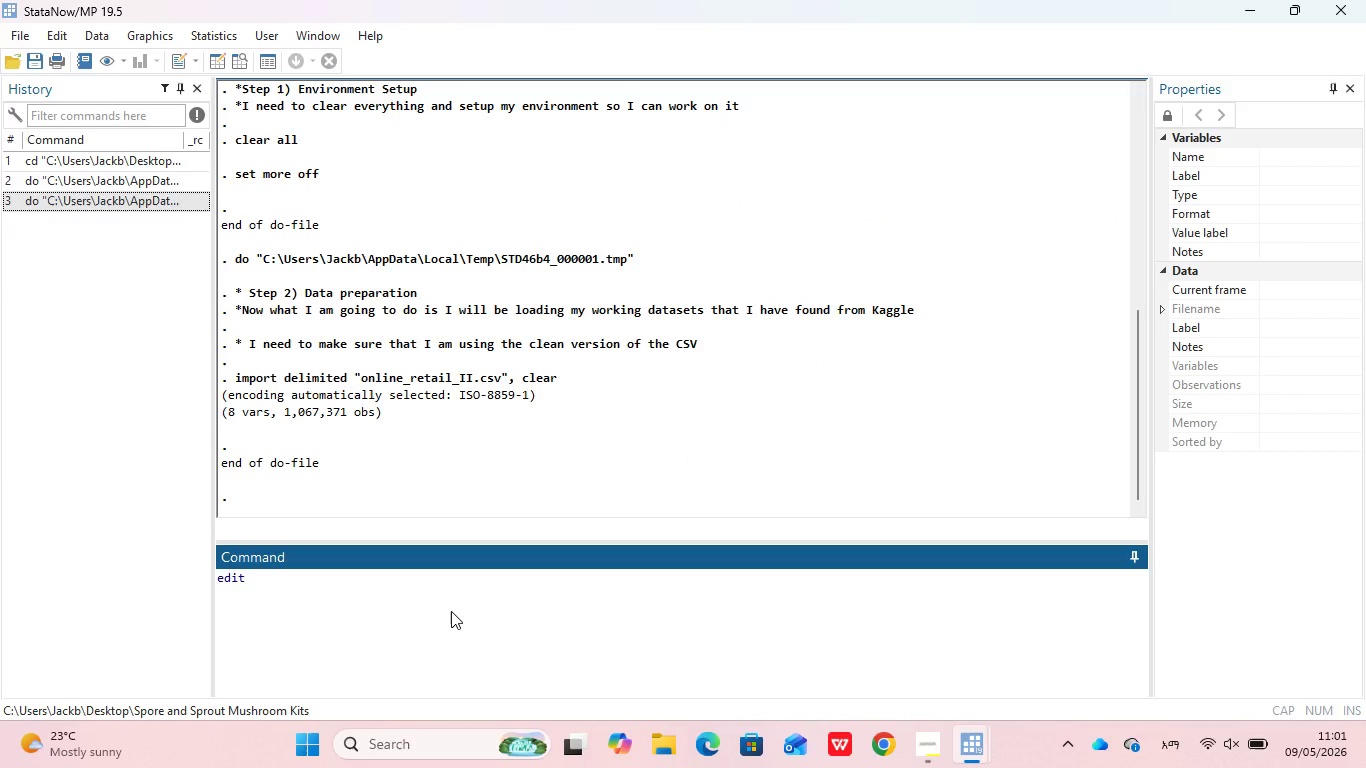 
key(Enter)
 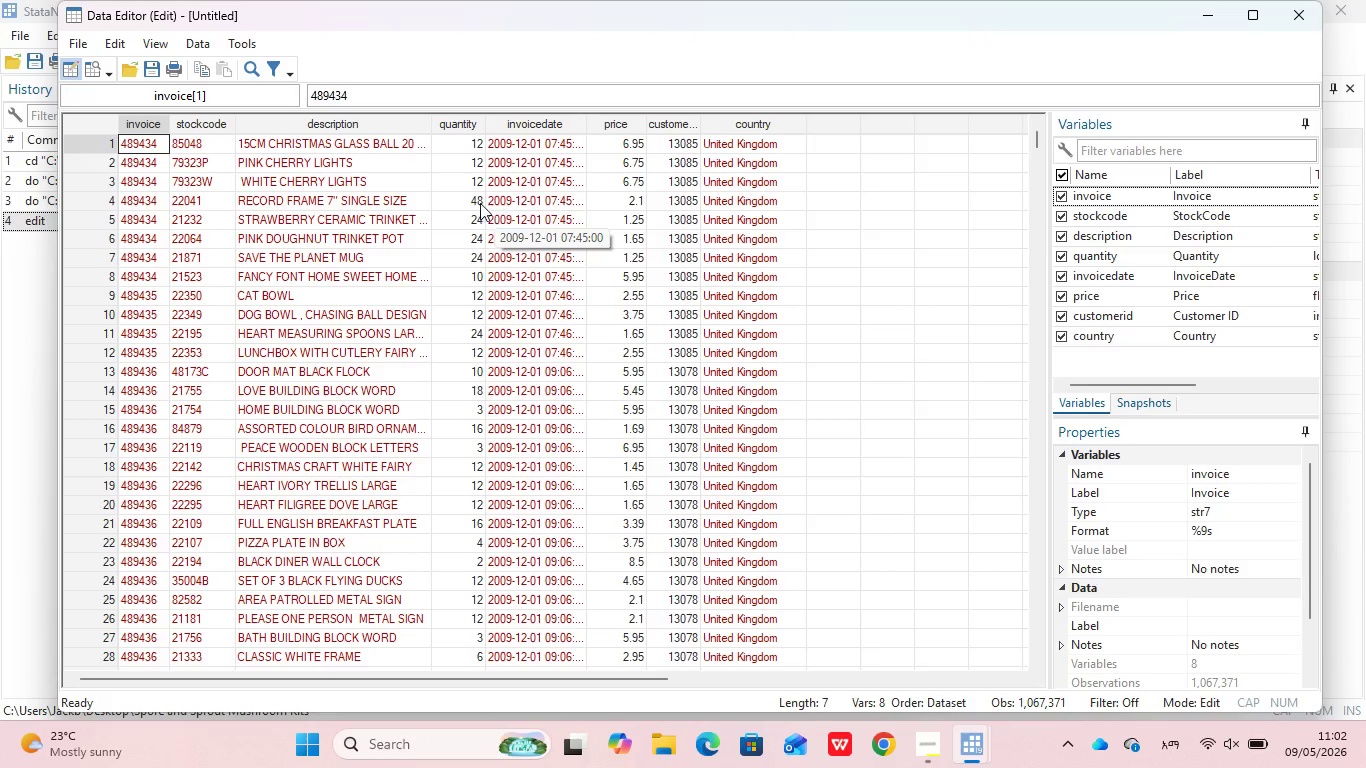 
wait(46.09)
 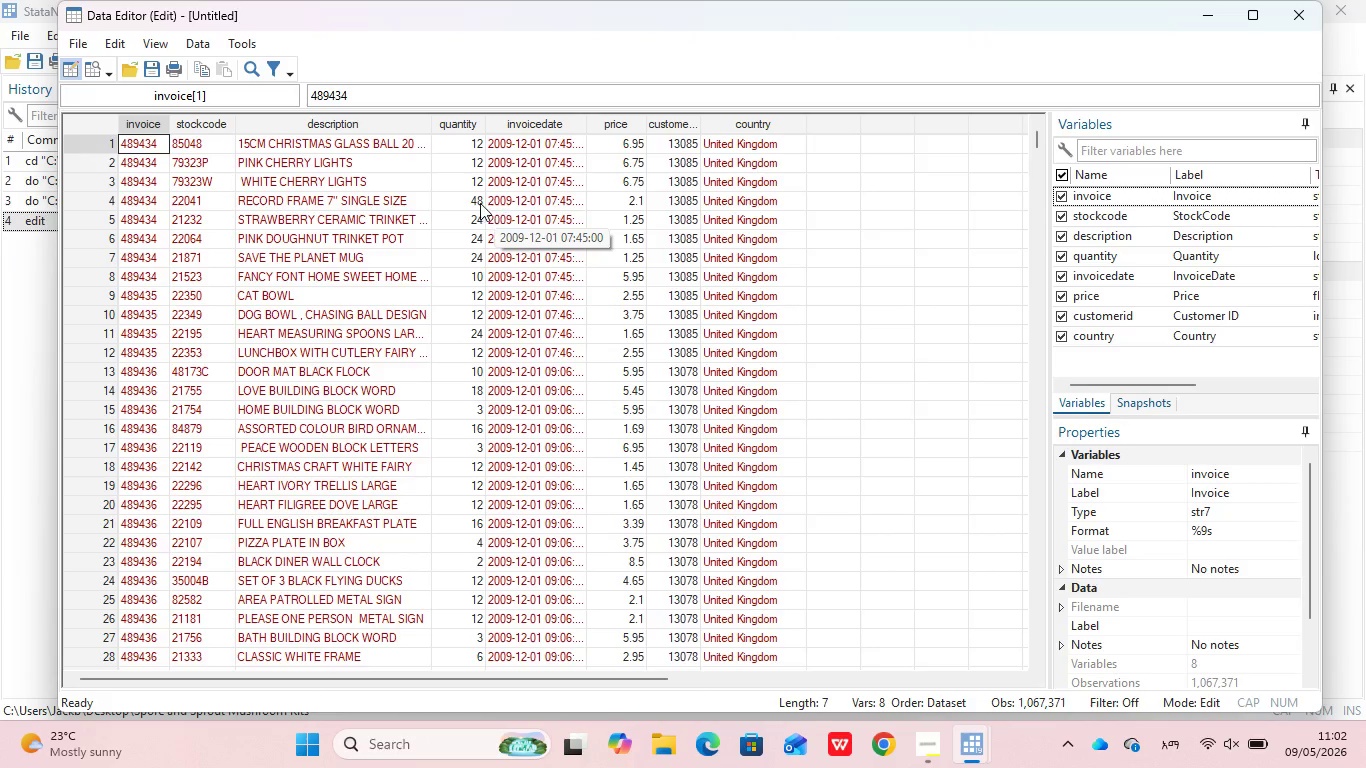 
scroll: coordinate [472, 229], scroll_direction: down, amount: 30.0
 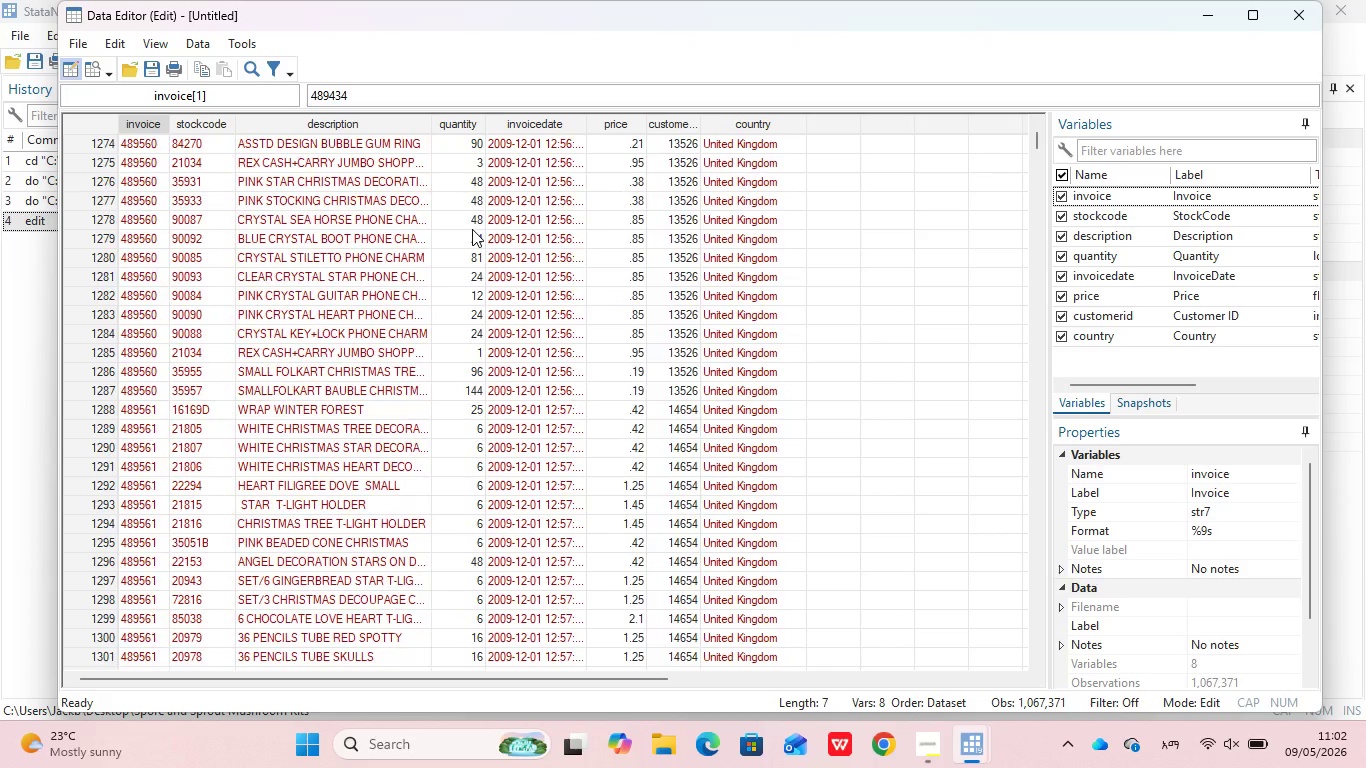 
scroll: coordinate [472, 229], scroll_direction: none, amount: 0.0
 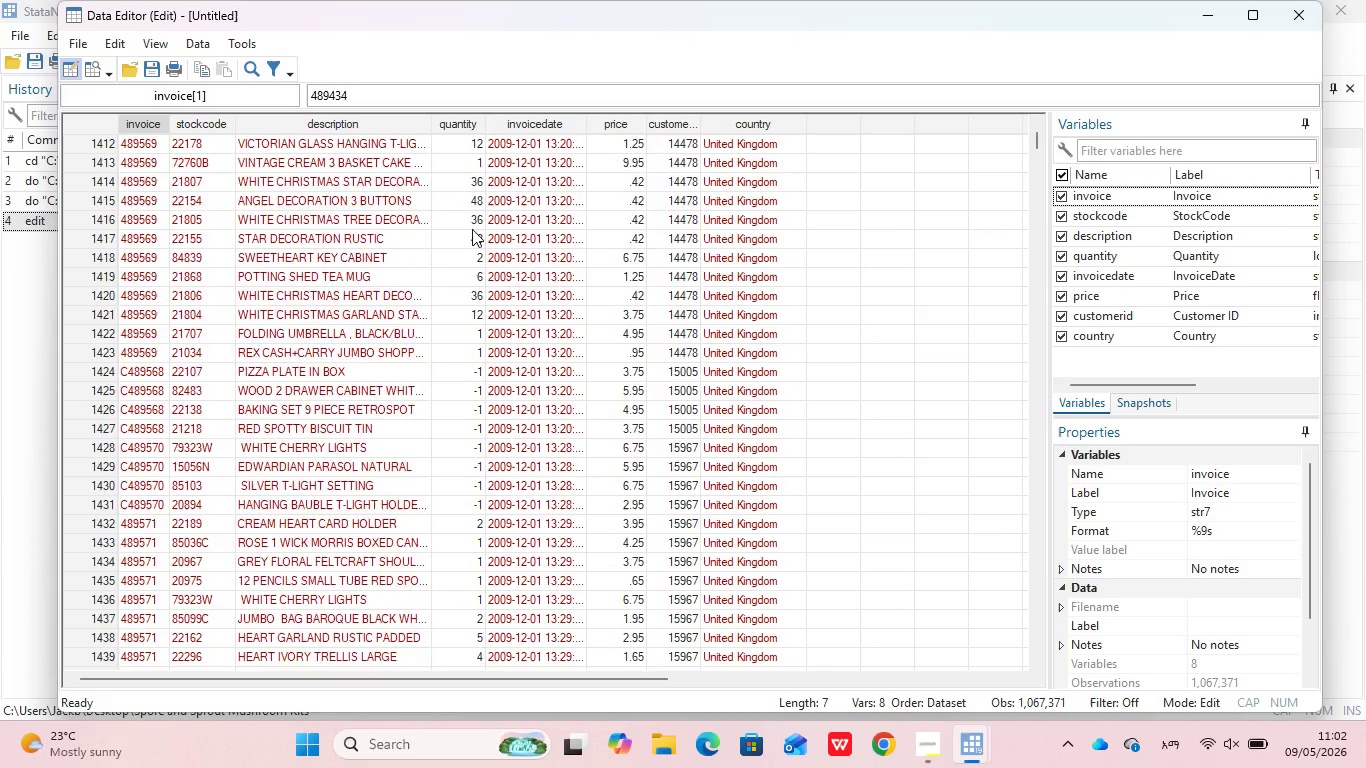 
scroll: coordinate [472, 229], scroll_direction: down, amount: 1.0
 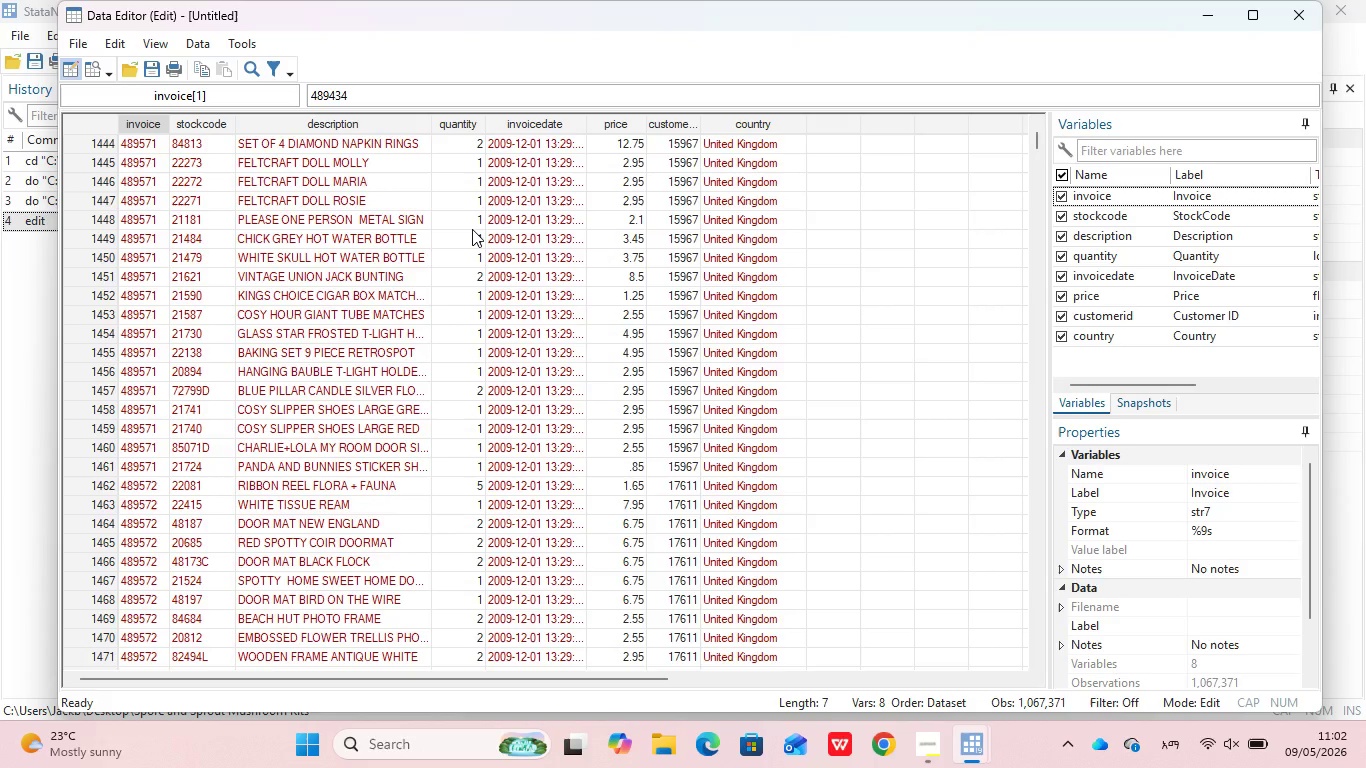 
right_click([472, 229])
 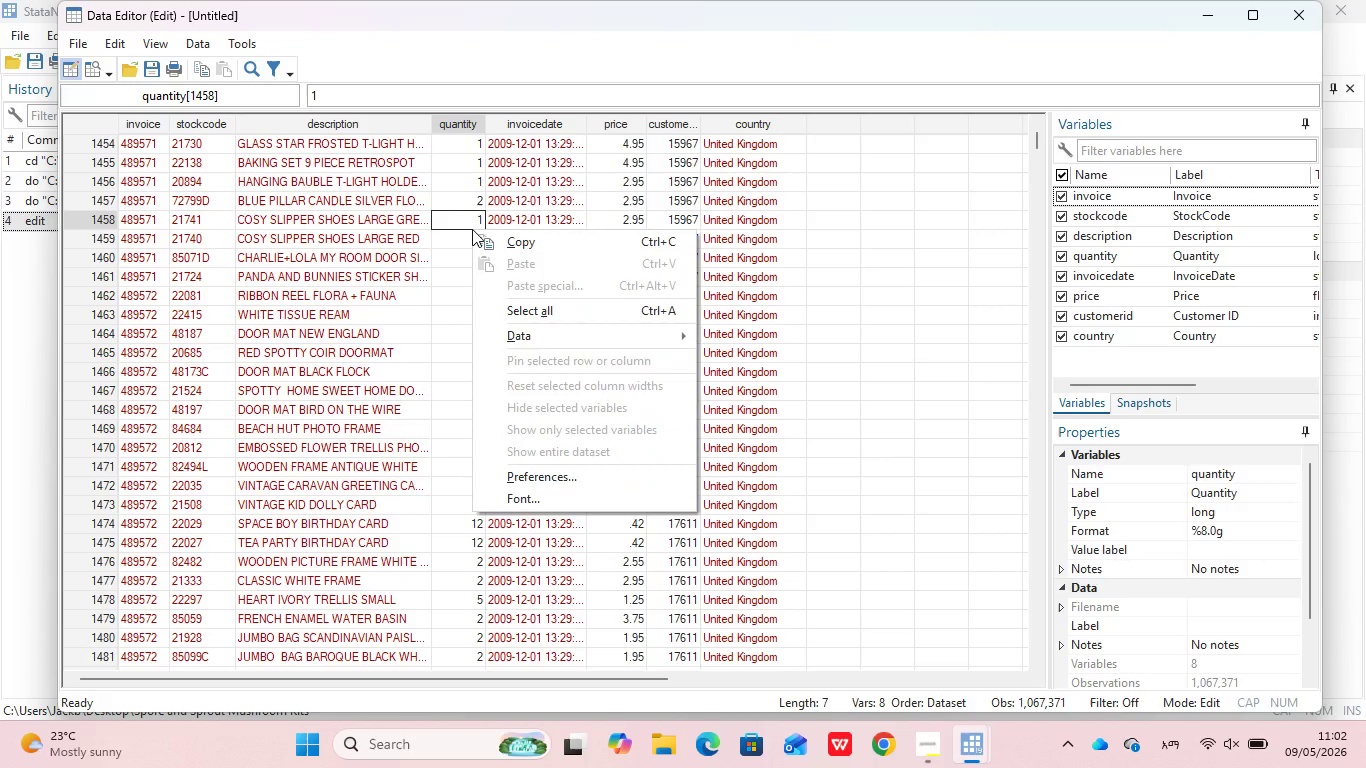 
scroll: coordinate [472, 229], scroll_direction: none, amount: 0.0
 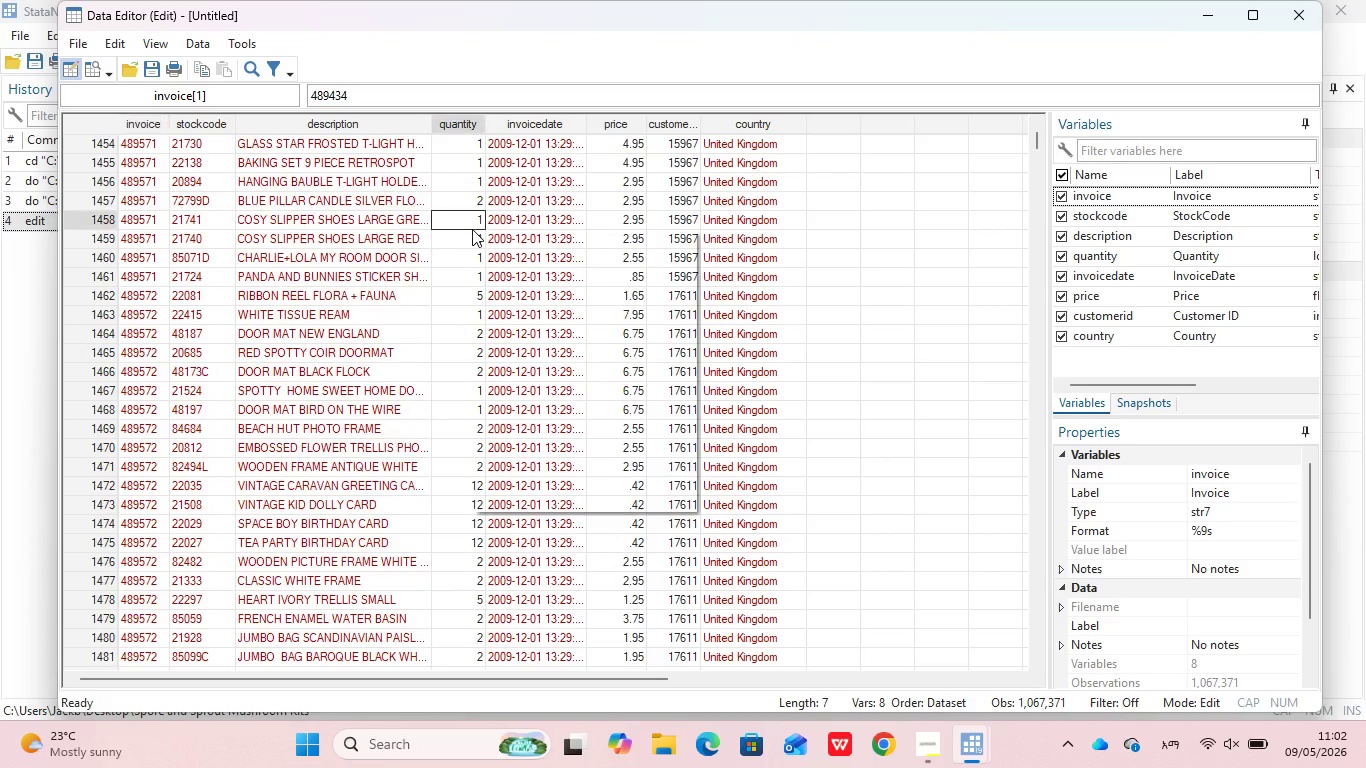 
right_click([472, 229])
 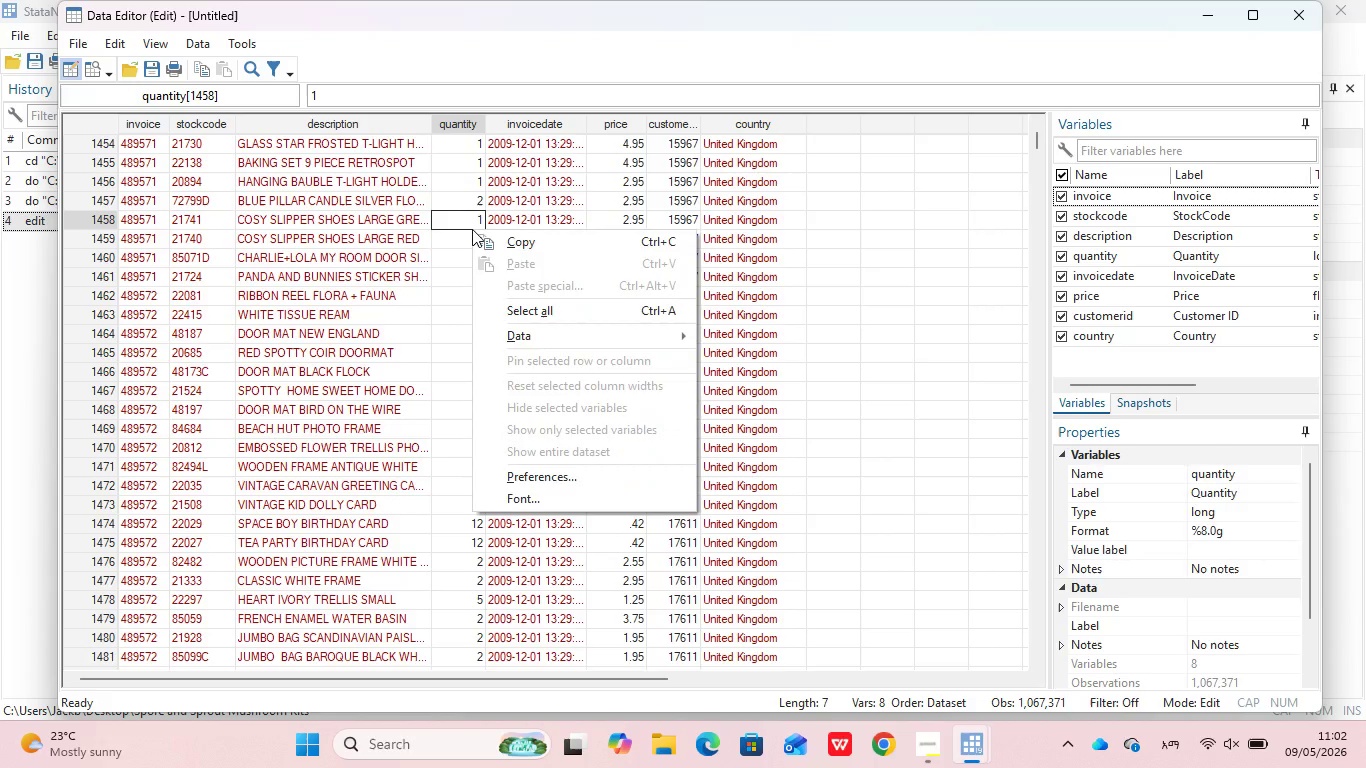 
scroll: coordinate [472, 229], scroll_direction: down, amount: 4.0
 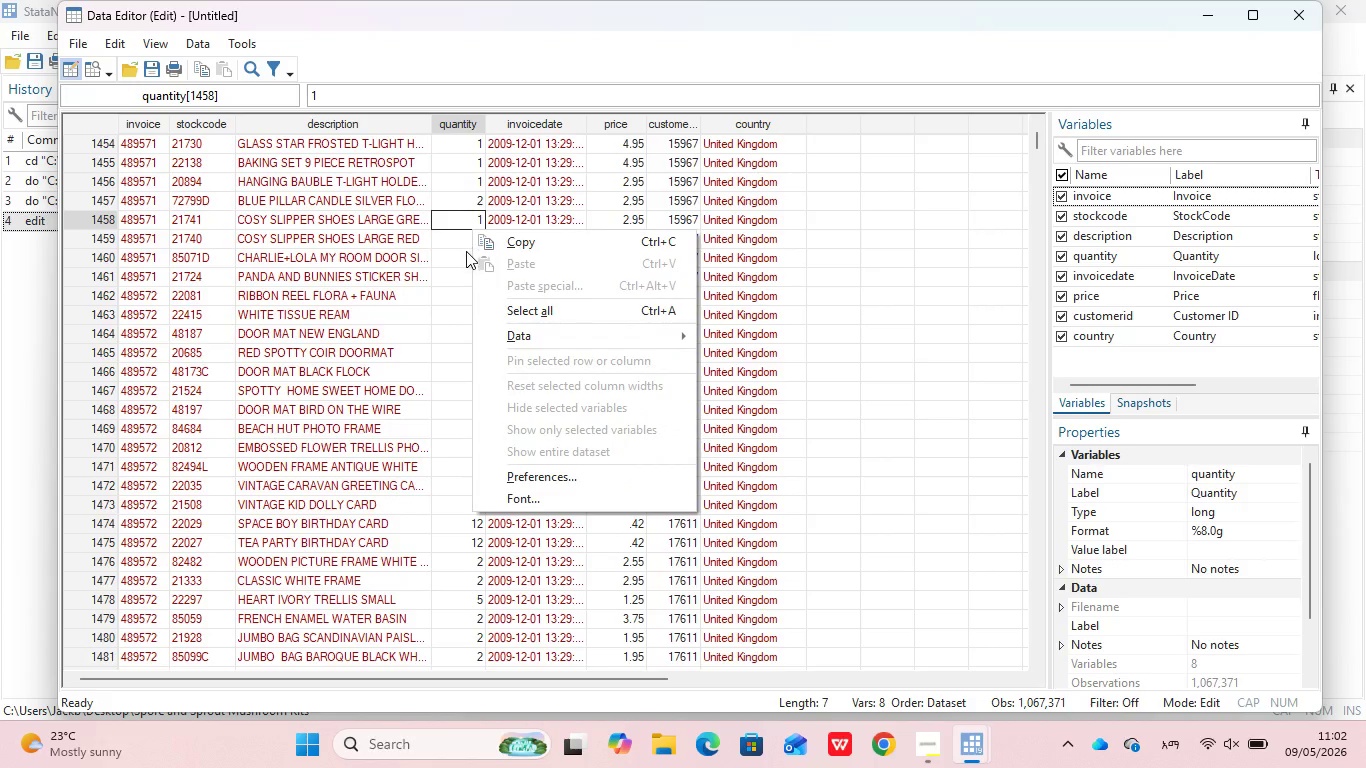 
left_click([466, 251])
 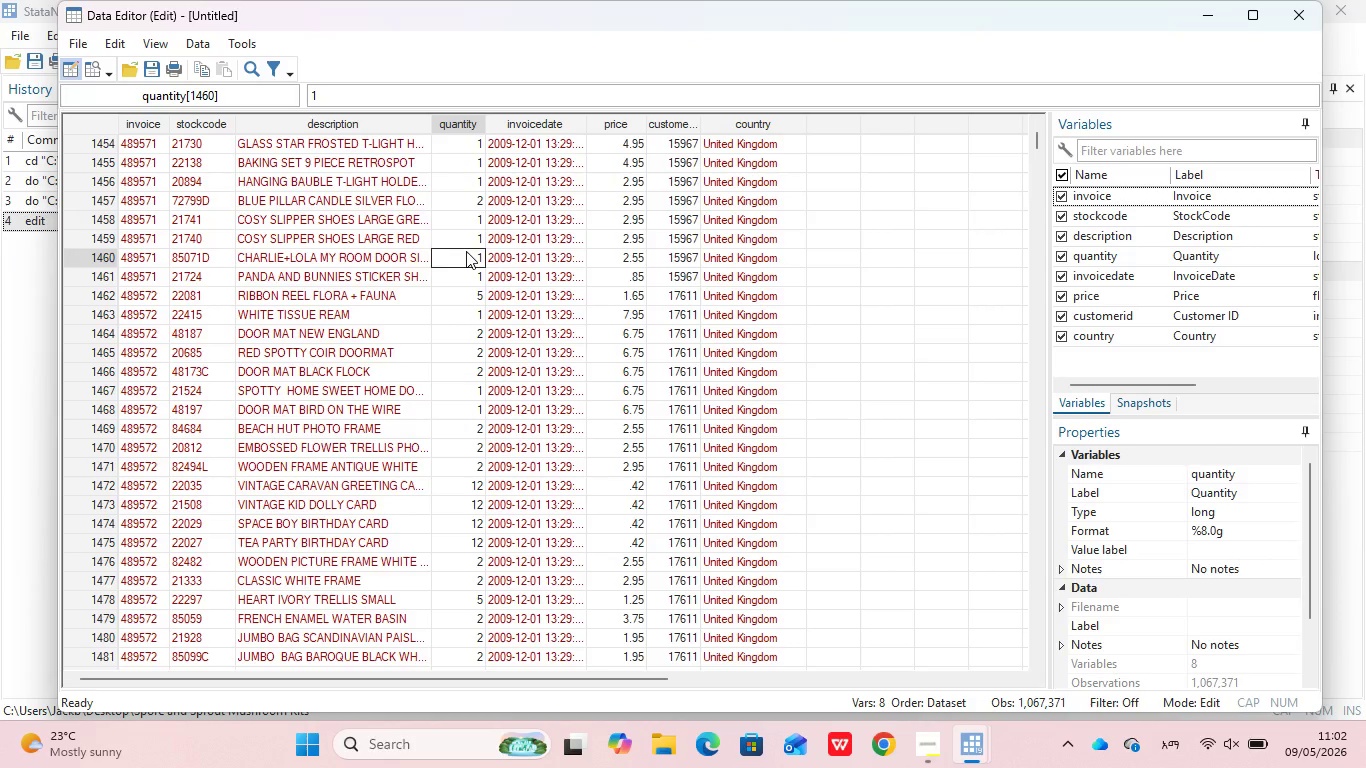 
scroll: coordinate [416, 513], scroll_direction: down, amount: 46.0
 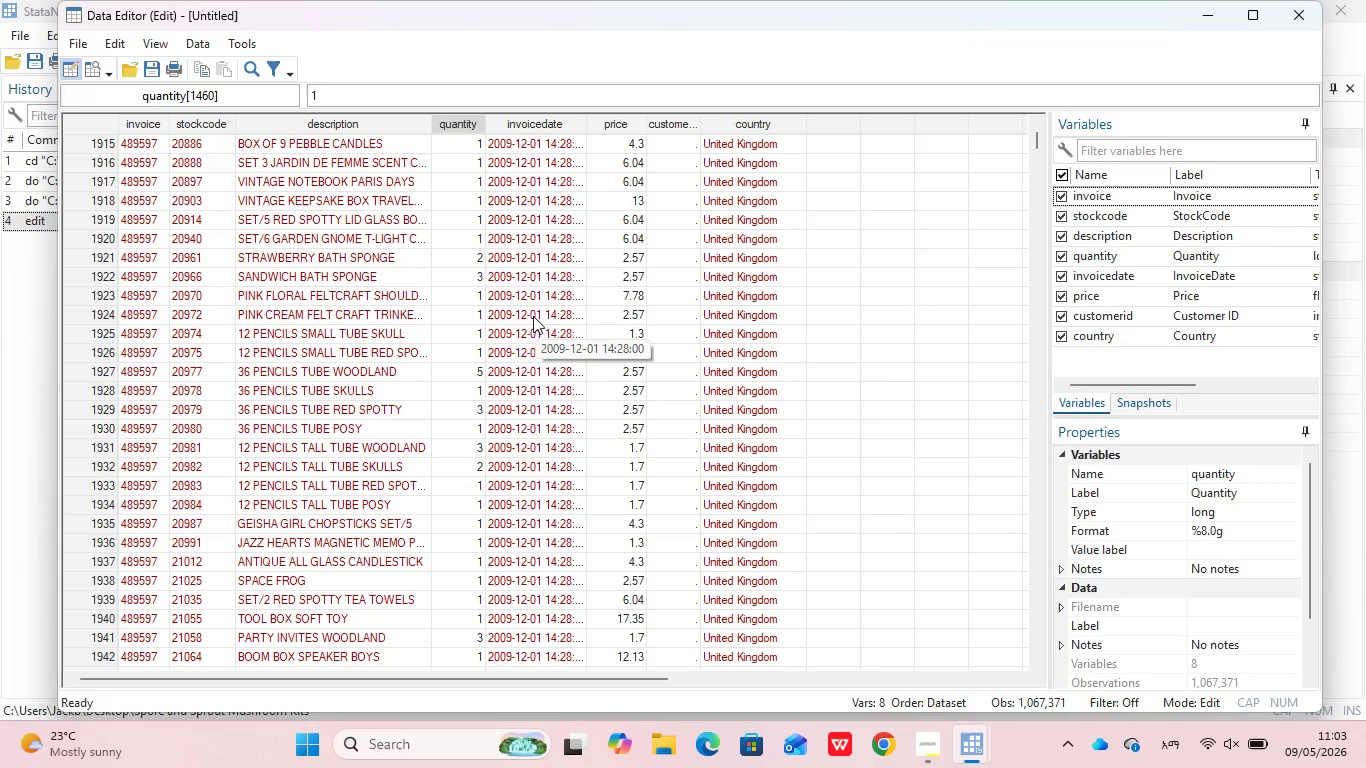 
wait(21.95)
 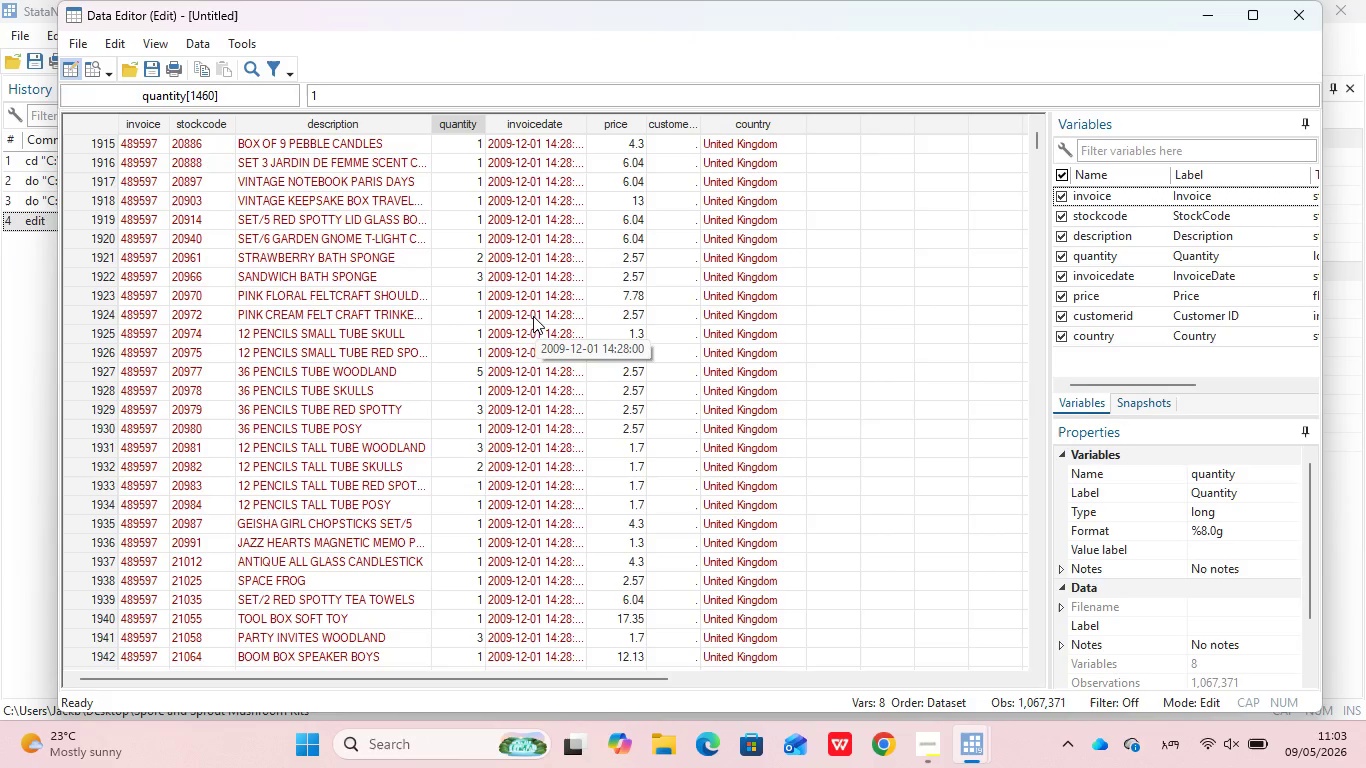 
left_click([1303, 13])
 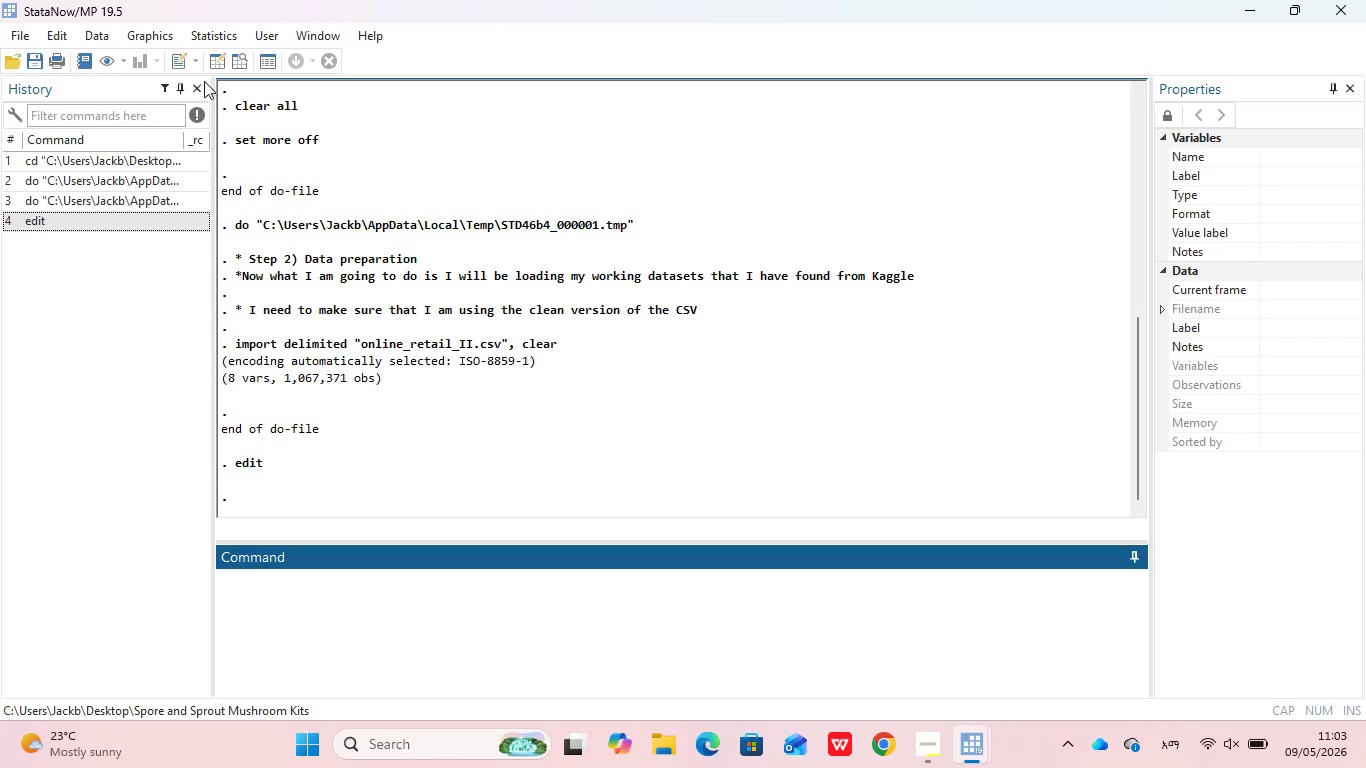 
left_click([194, 67])
 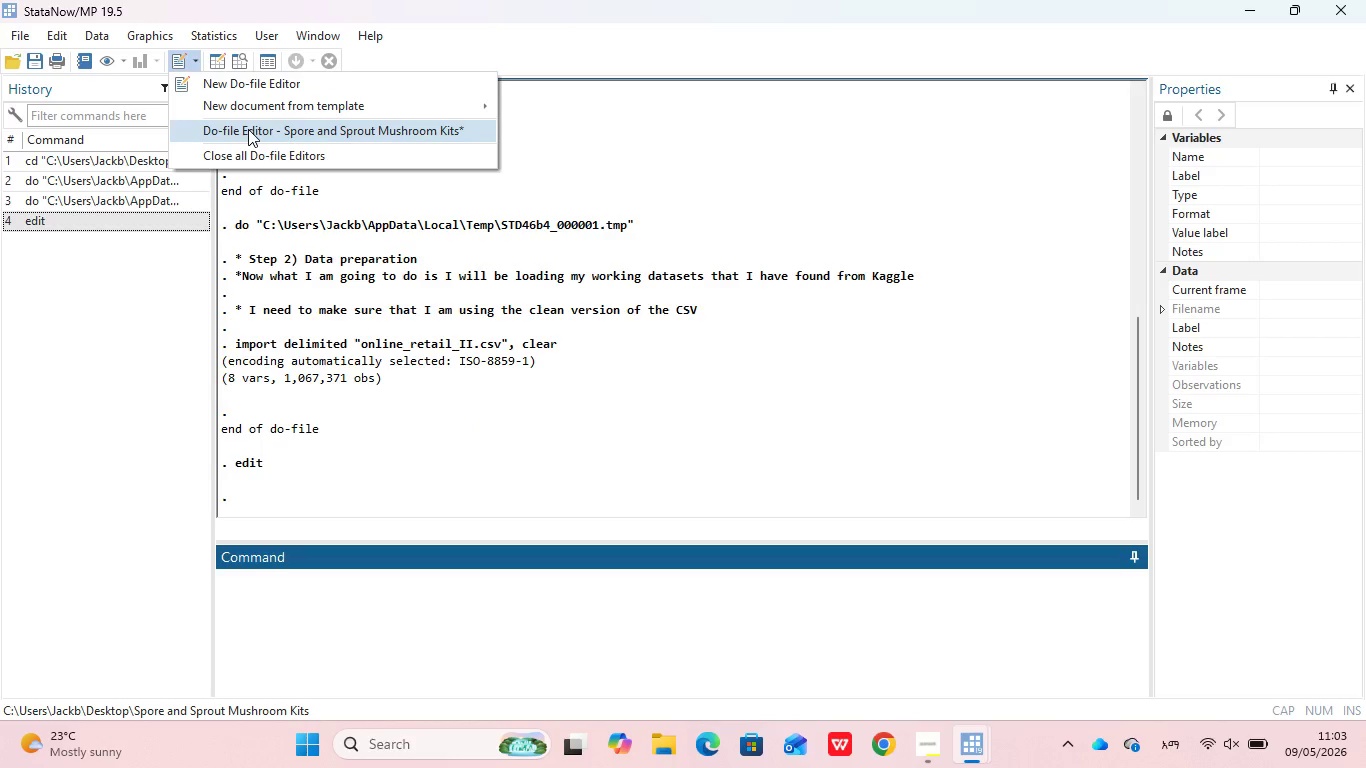 
left_click([248, 129])
 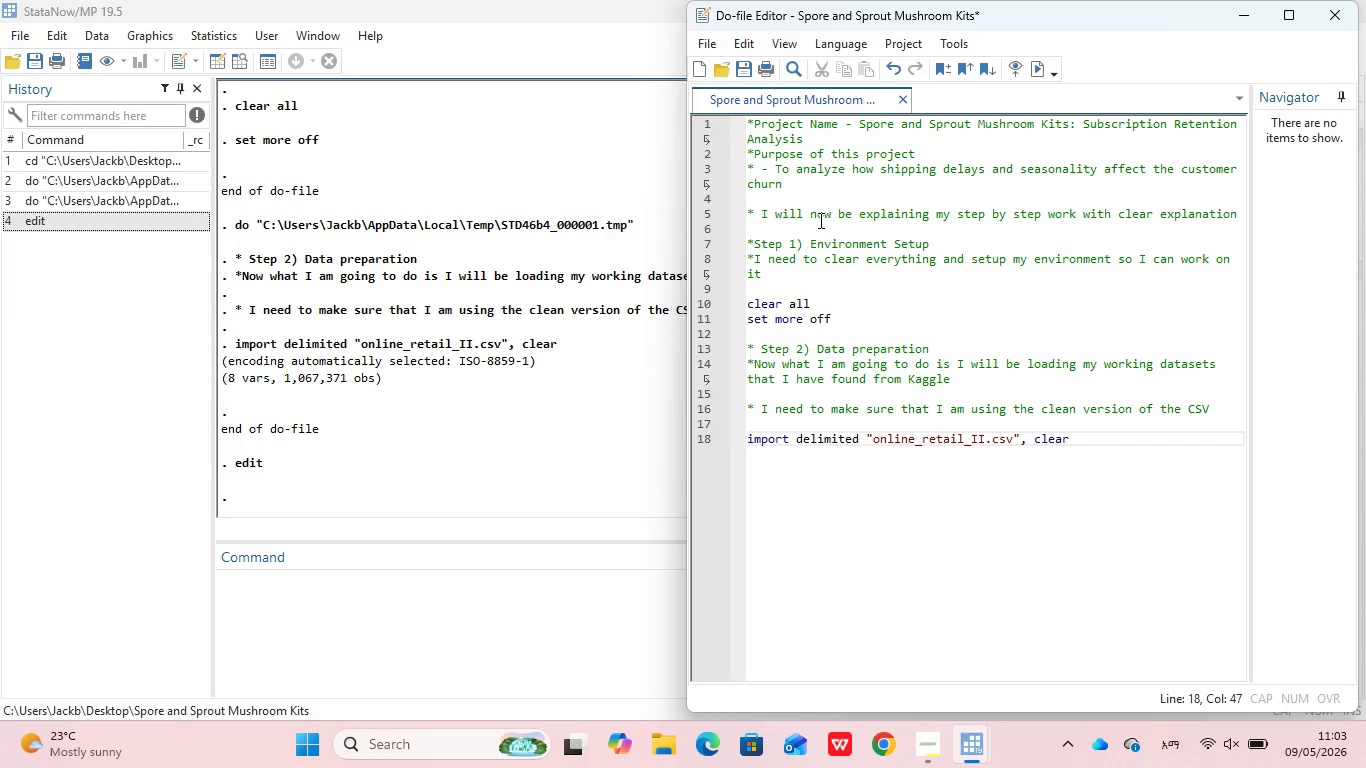 
wait(5.44)
 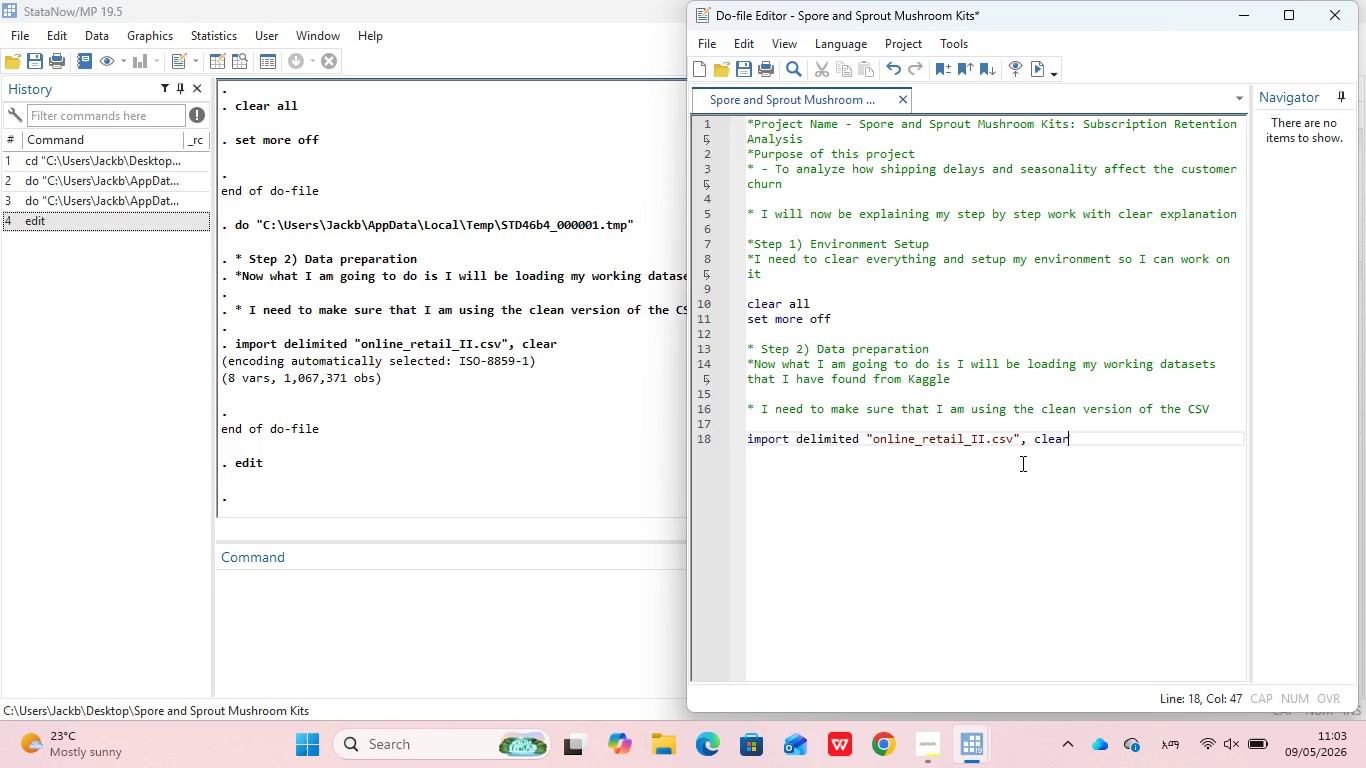 
left_click([793, 246])
 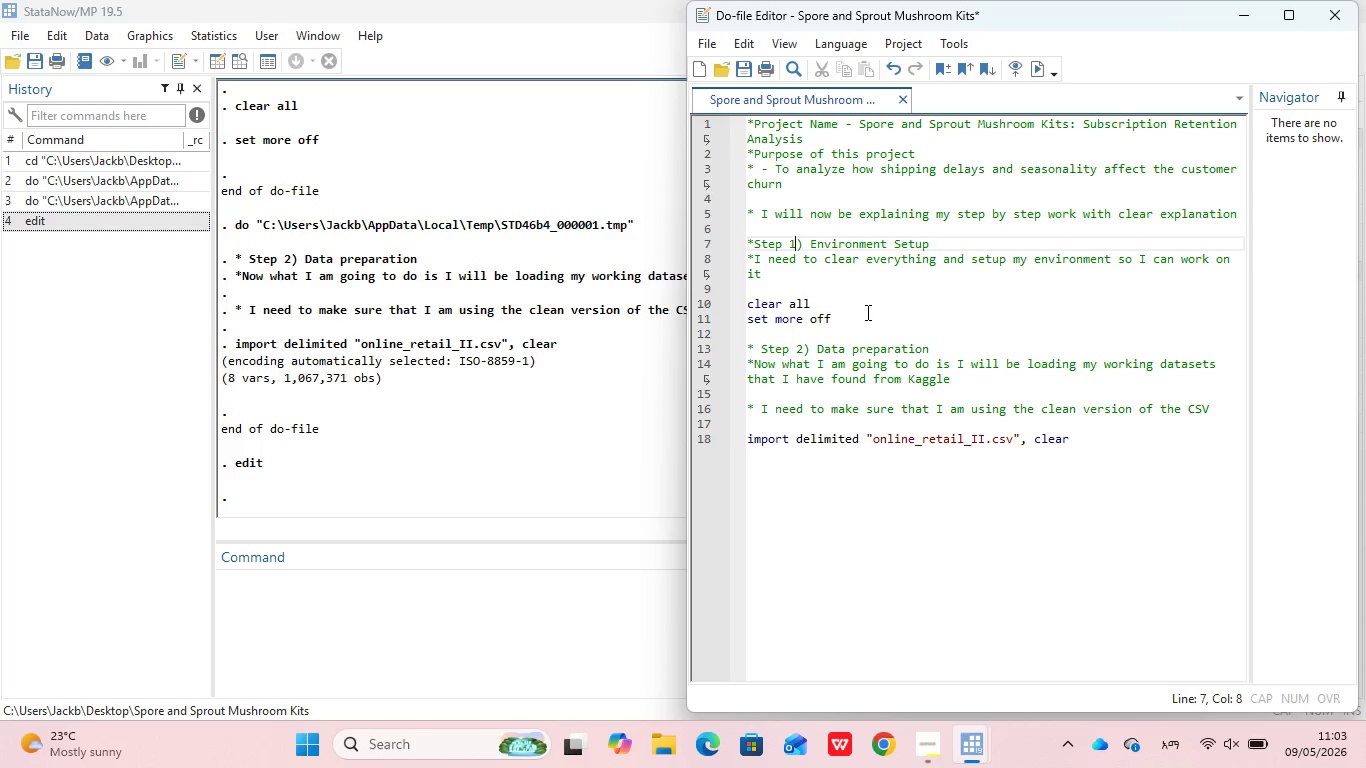 
wait(7.49)
 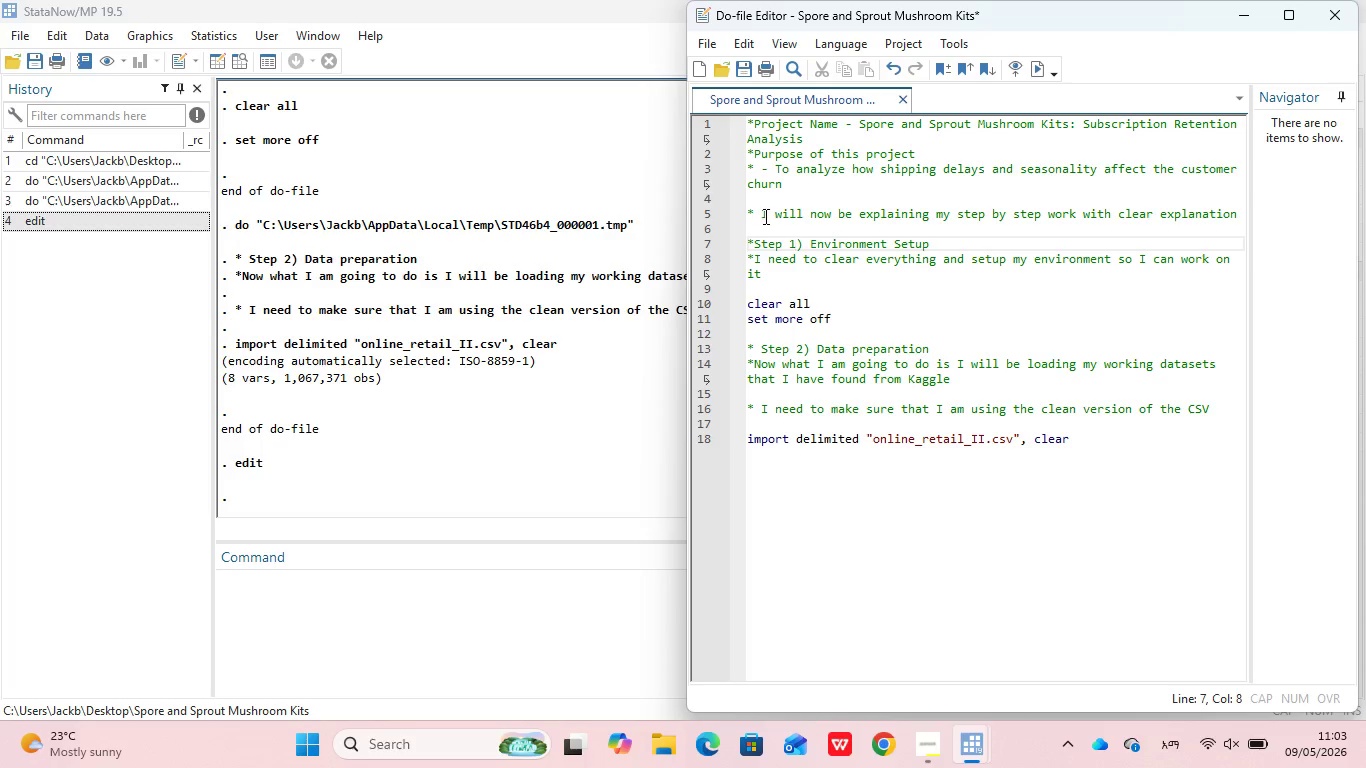 
left_click([857, 323])
 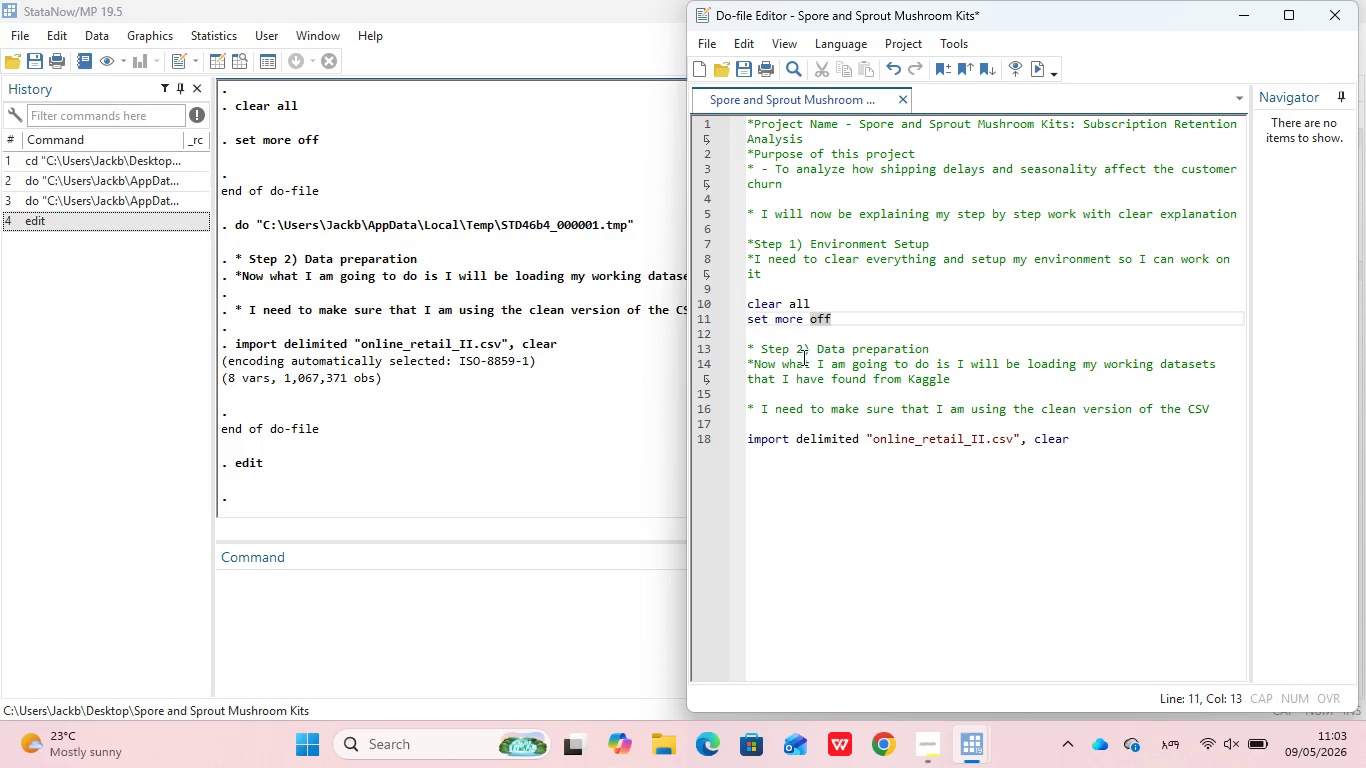 
left_click([804, 354])
 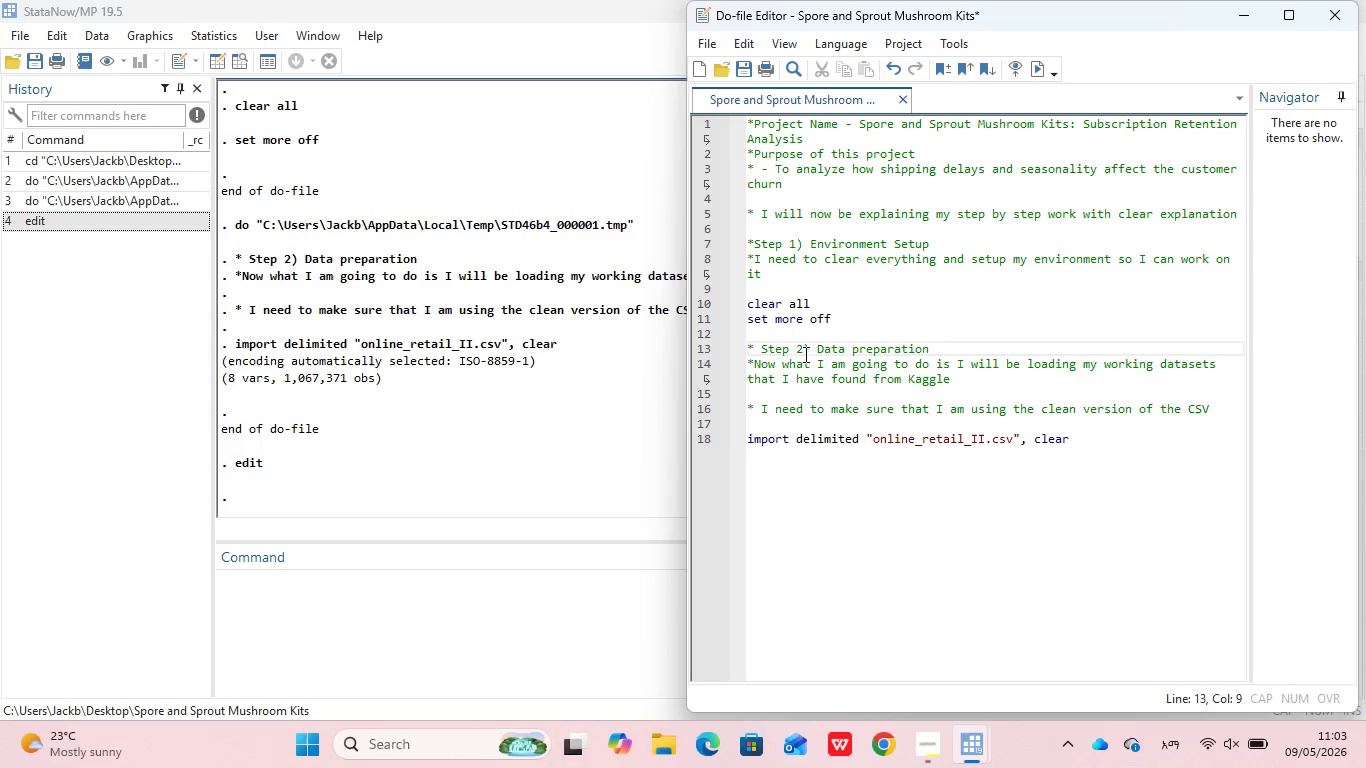 
key(Backspace)
 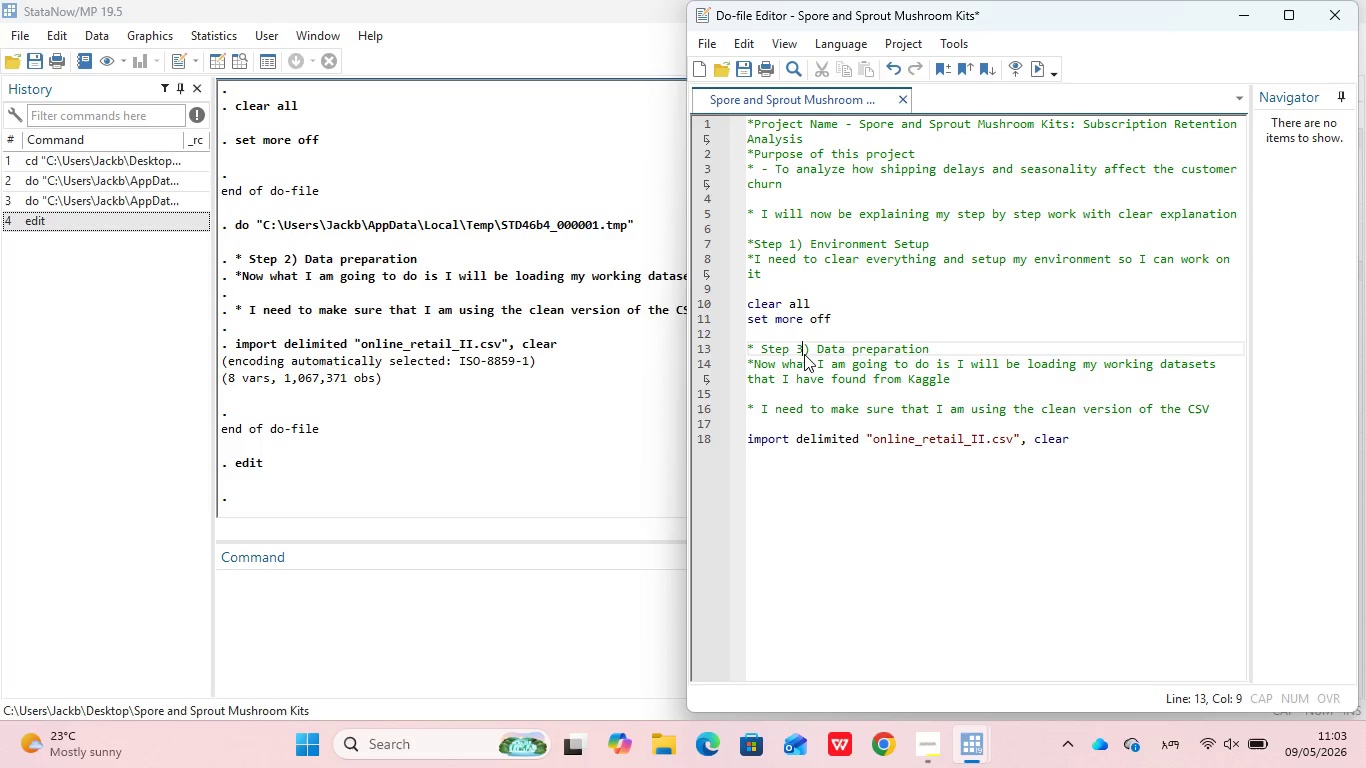 
key(3)
 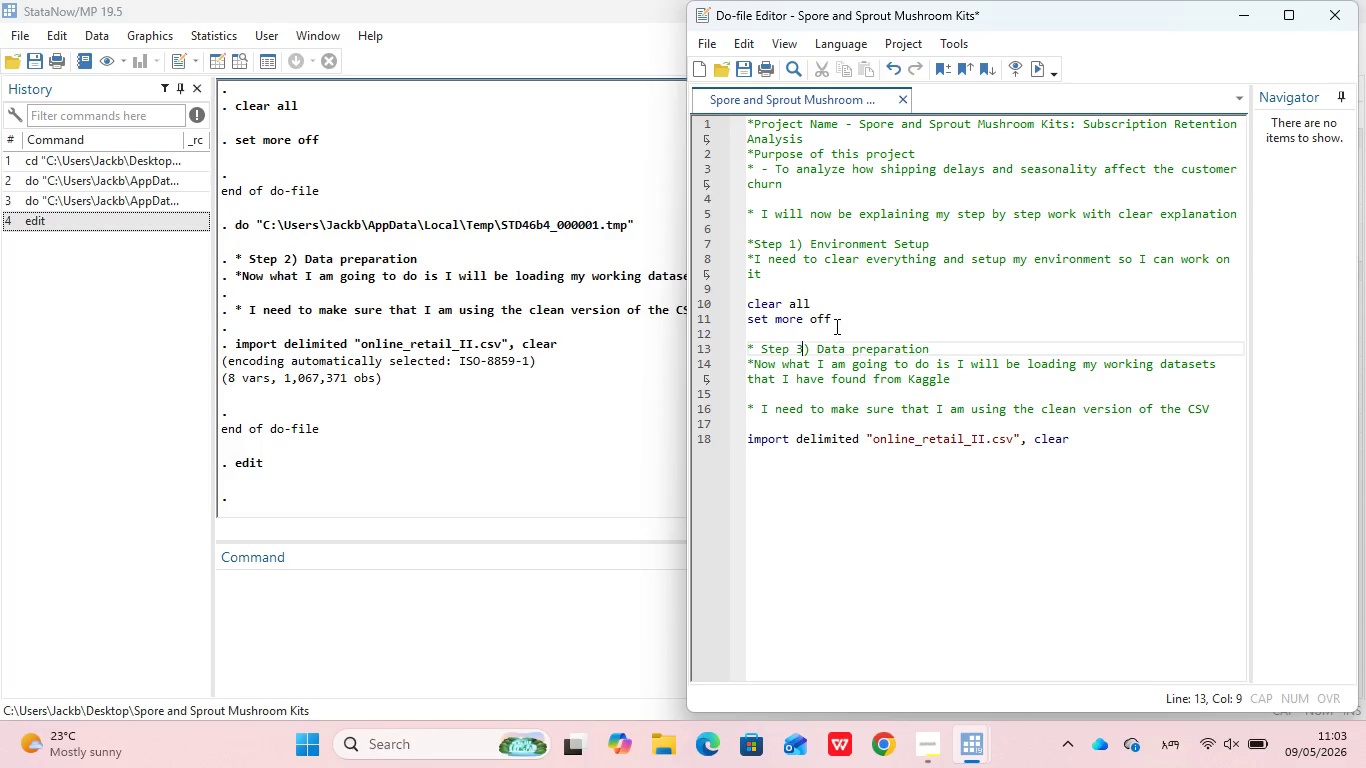 
left_click([836, 325])
 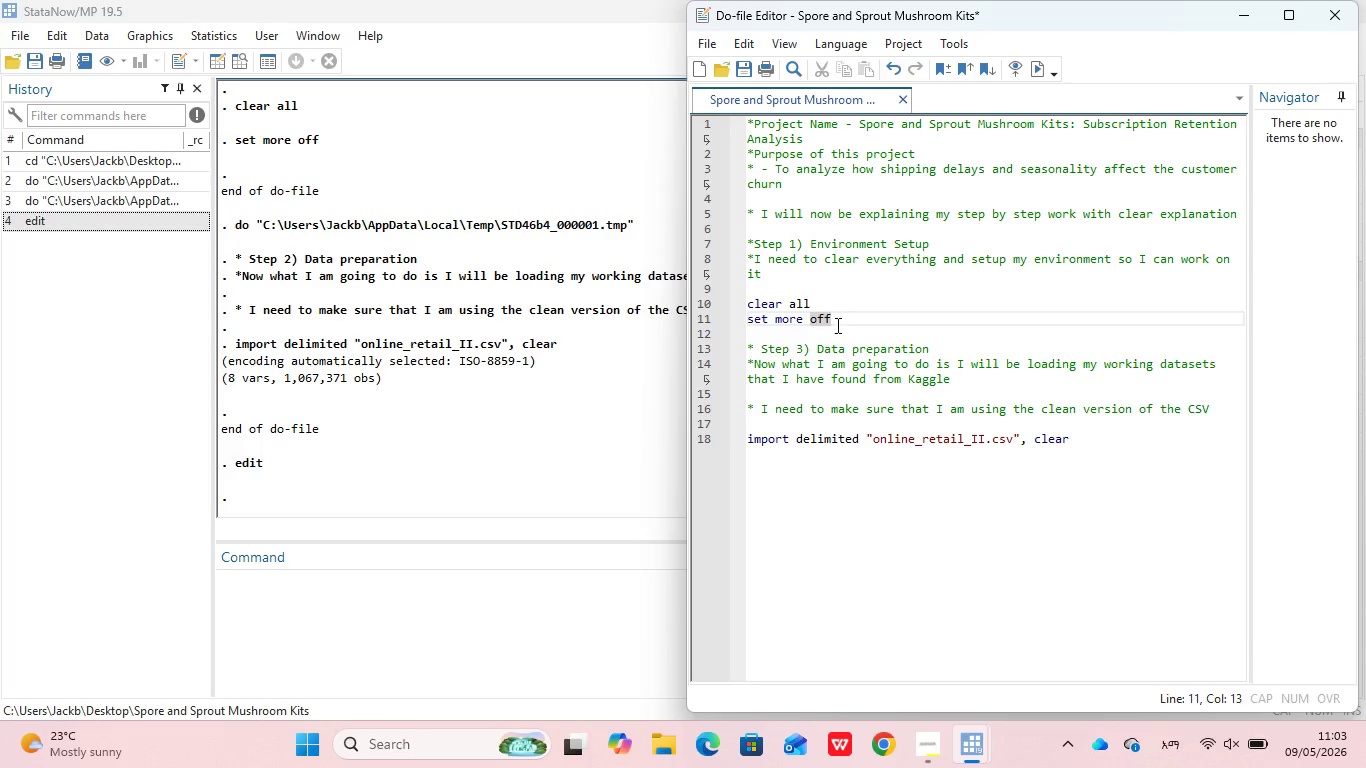 
key(Enter)
 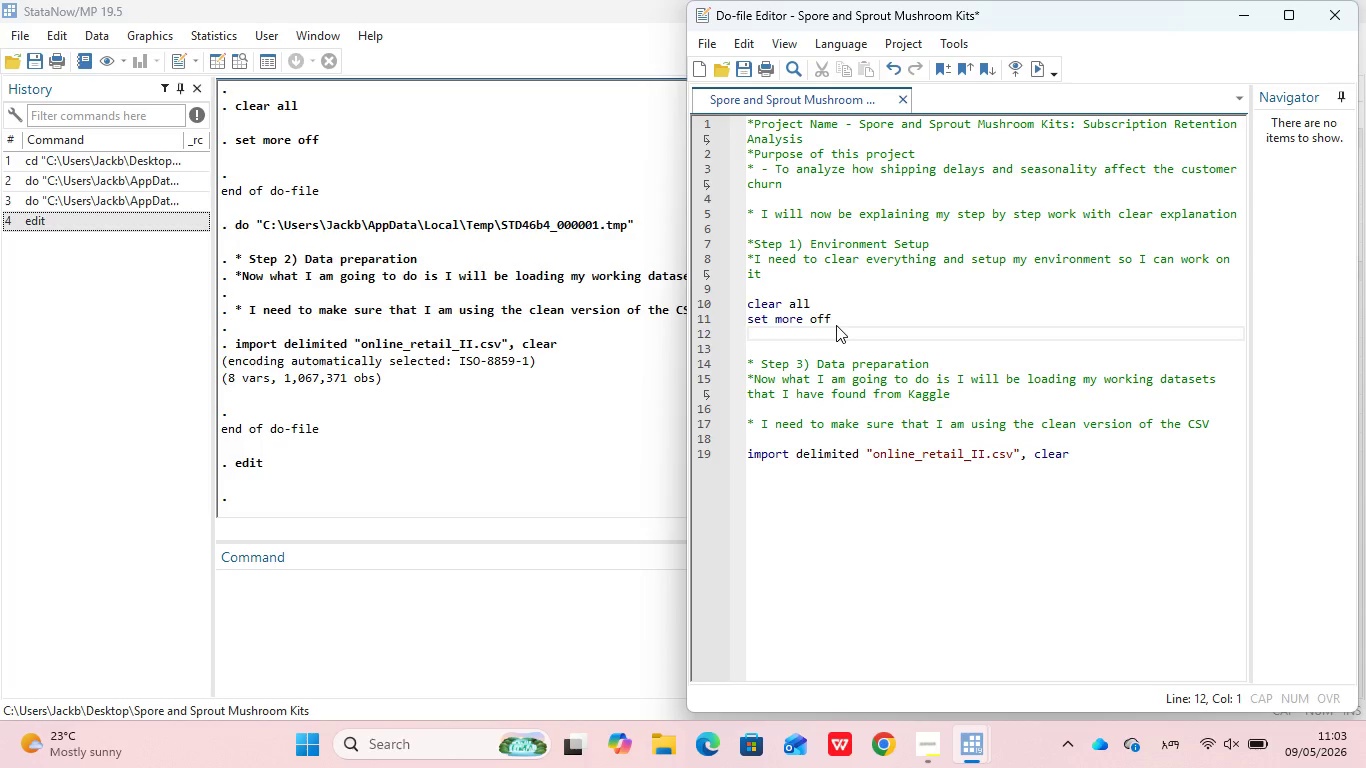 
key(Enter)
 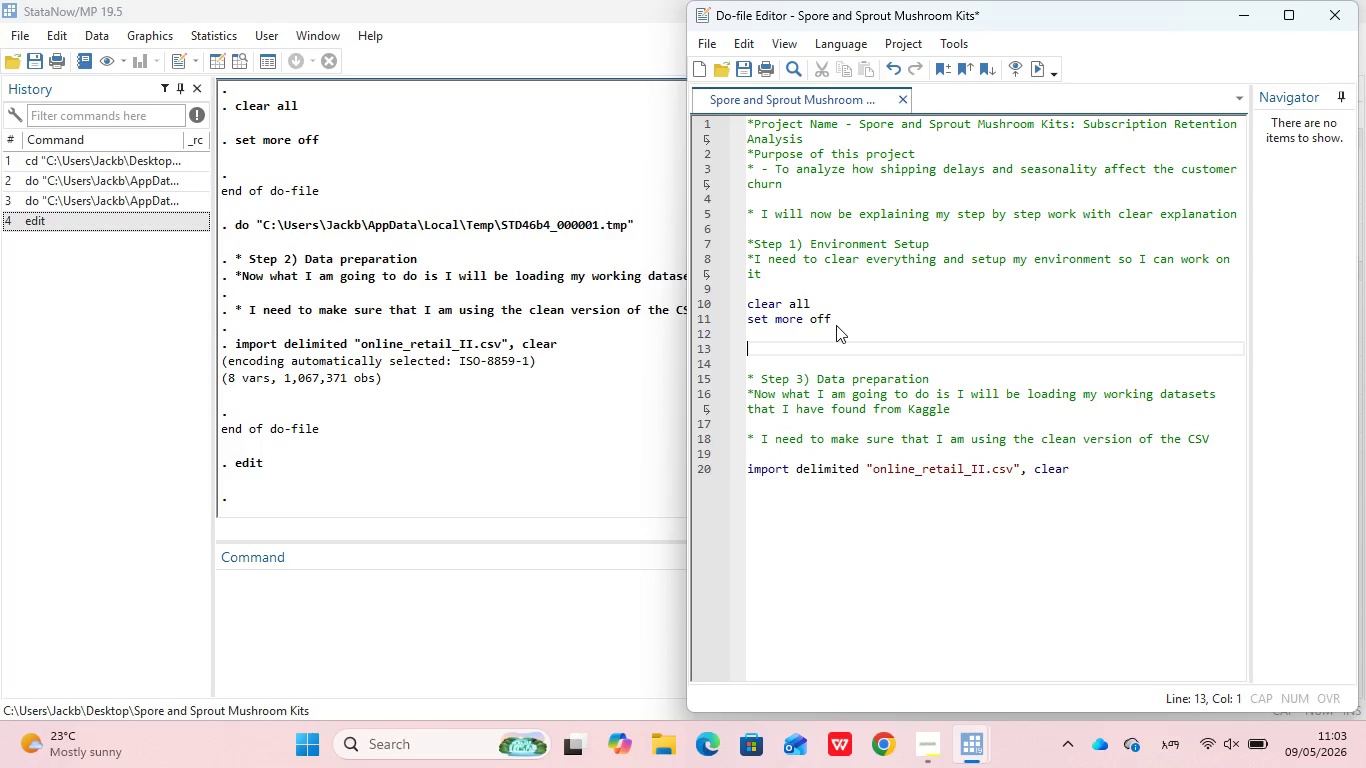 
type(*s)
key(Backspace)
type(Step 2) Intialzing )
key(Backspace)
key(Backspace)
key(Backspace)
key(Backspace)
key(Backspace)
key(Backspace)
key(Backspace)
key(Backspace)
type(ializing lp)
key(Backspace)
type(og)
 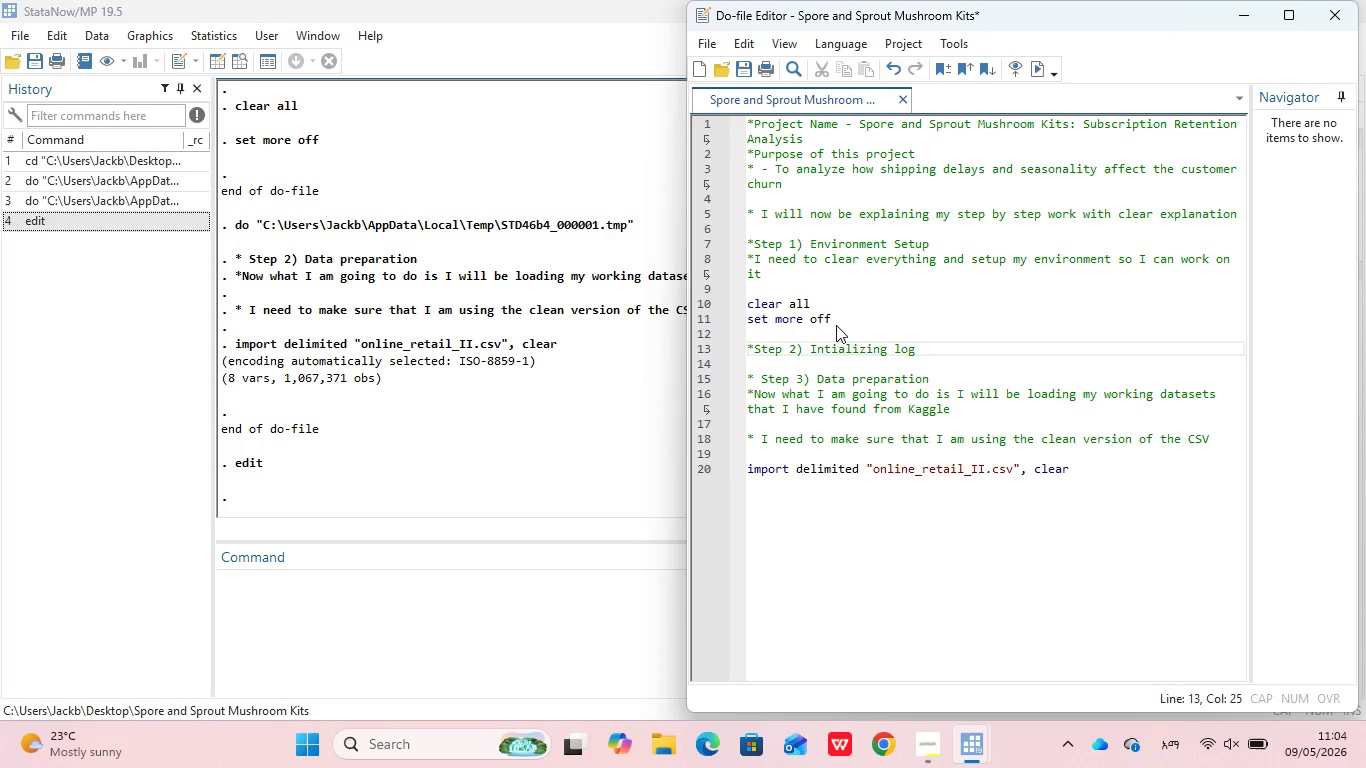 
key(Enter)
 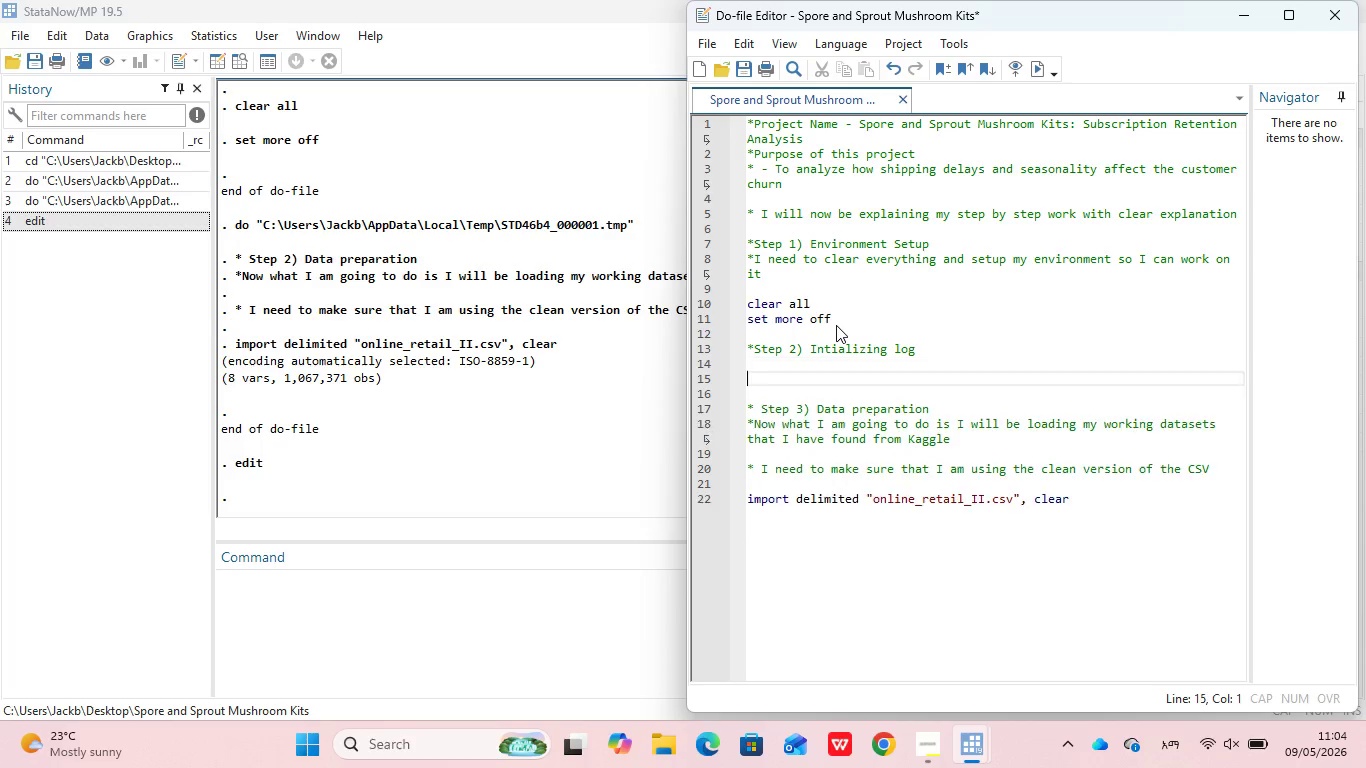 
key(Enter)
 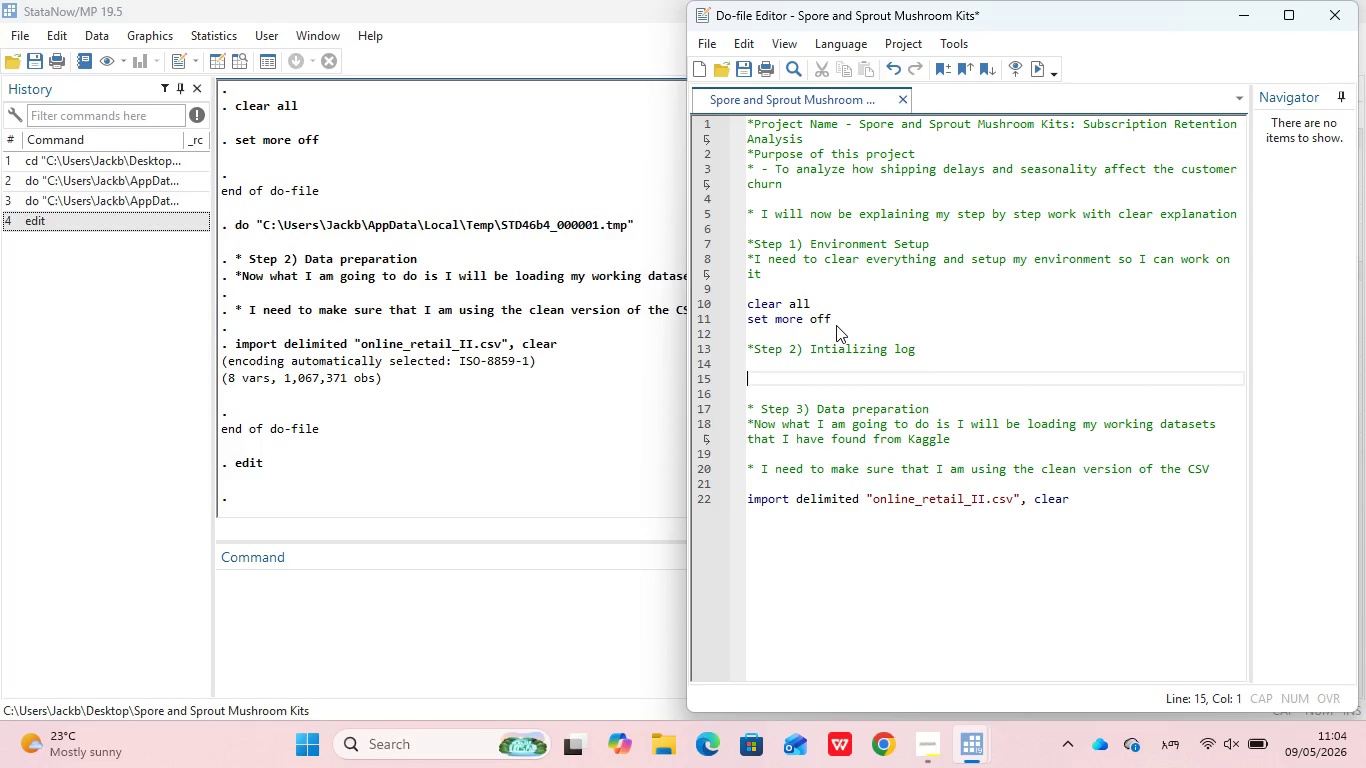 
type(* I)
key(Backspace)
type(I will be starting a log file here to cao)
key(Backspace)
type(pture all my results )
 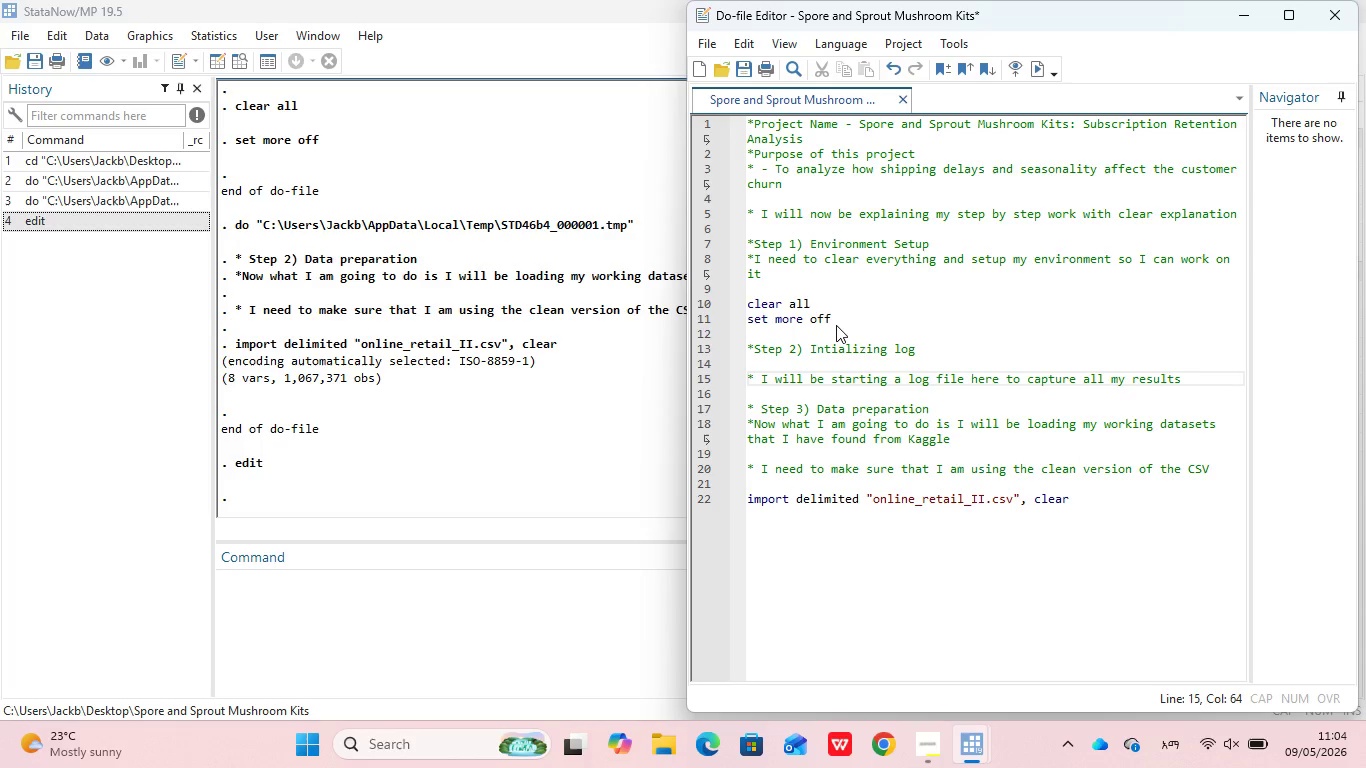 
wait(7.28)
 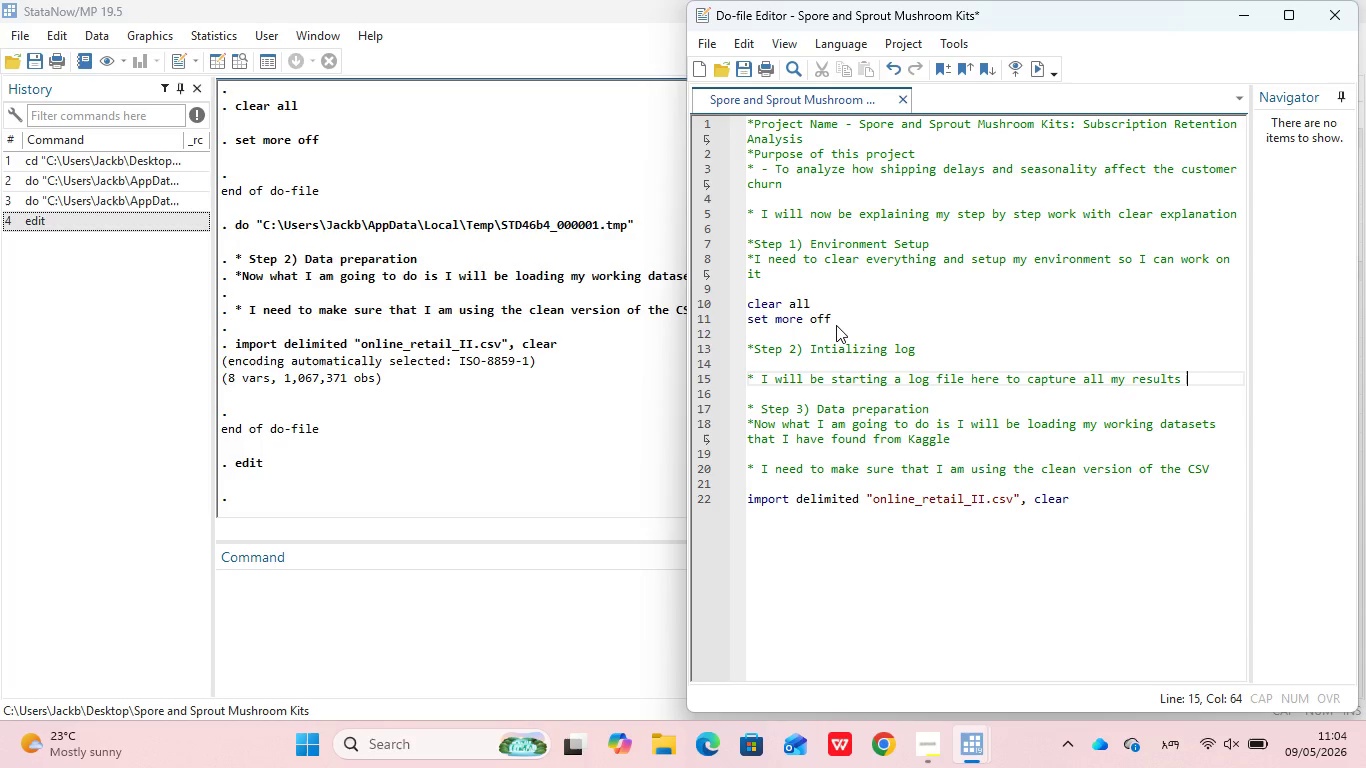 
key(Backspace)
type(, inlcu)
key(Backspace)
key(Backspace)
key(Backspace)
type(c;)
key(Backspace)
type(luding the table)
 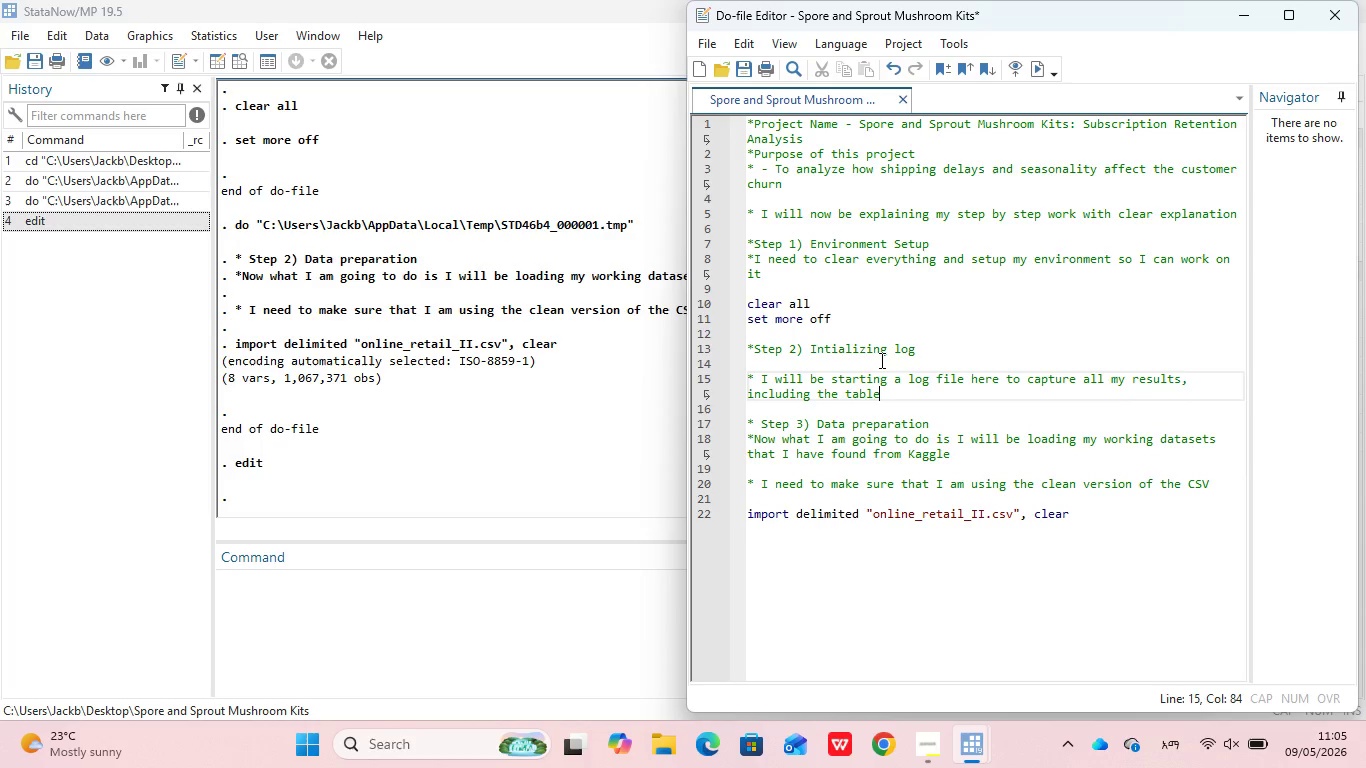 
key(Enter)
 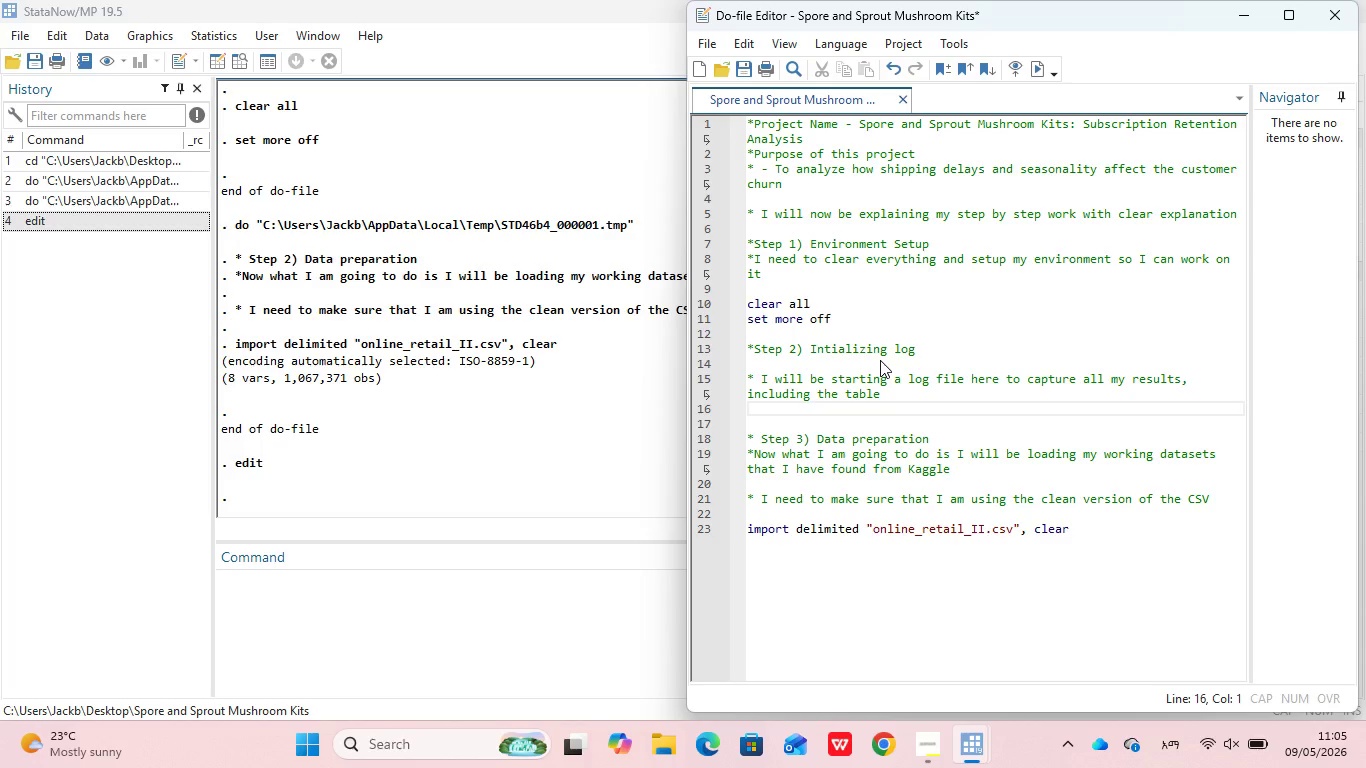 
type(capture log close)
 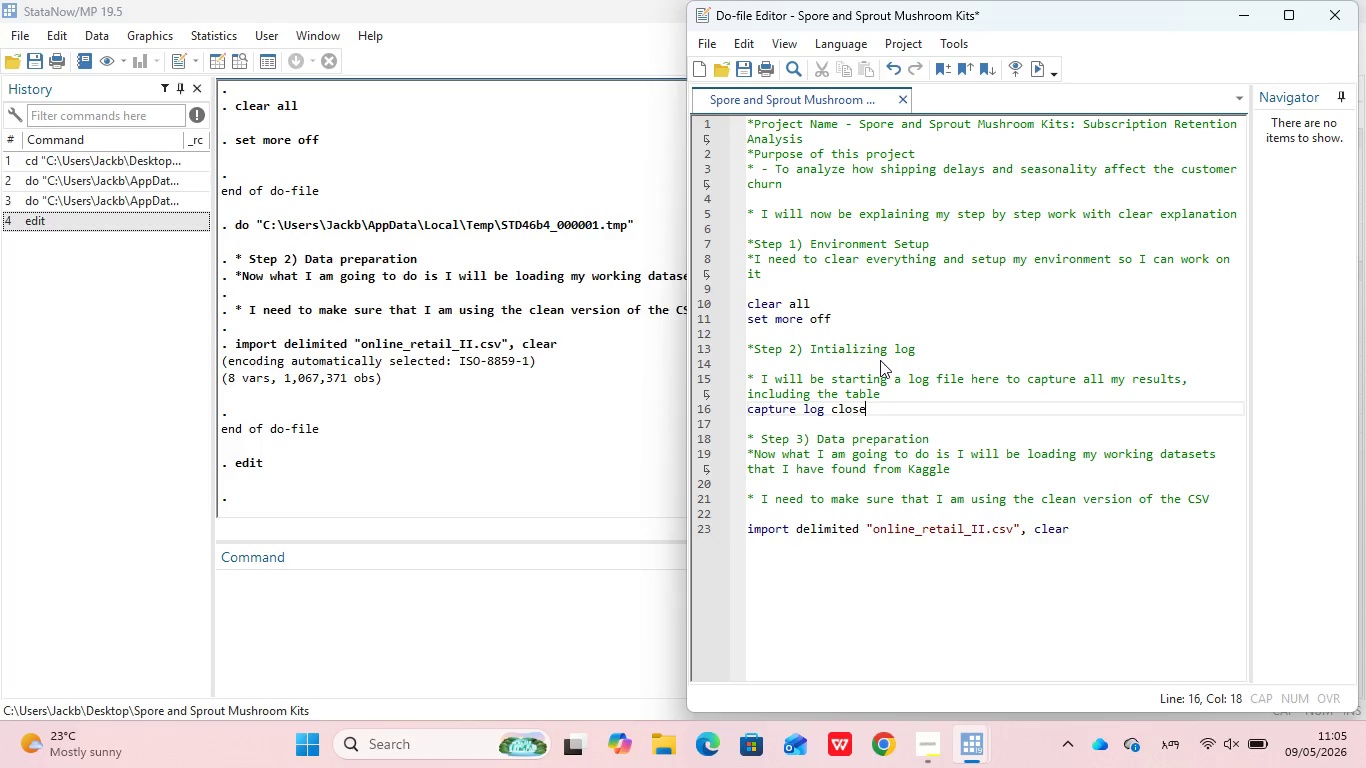 
key(Enter)
 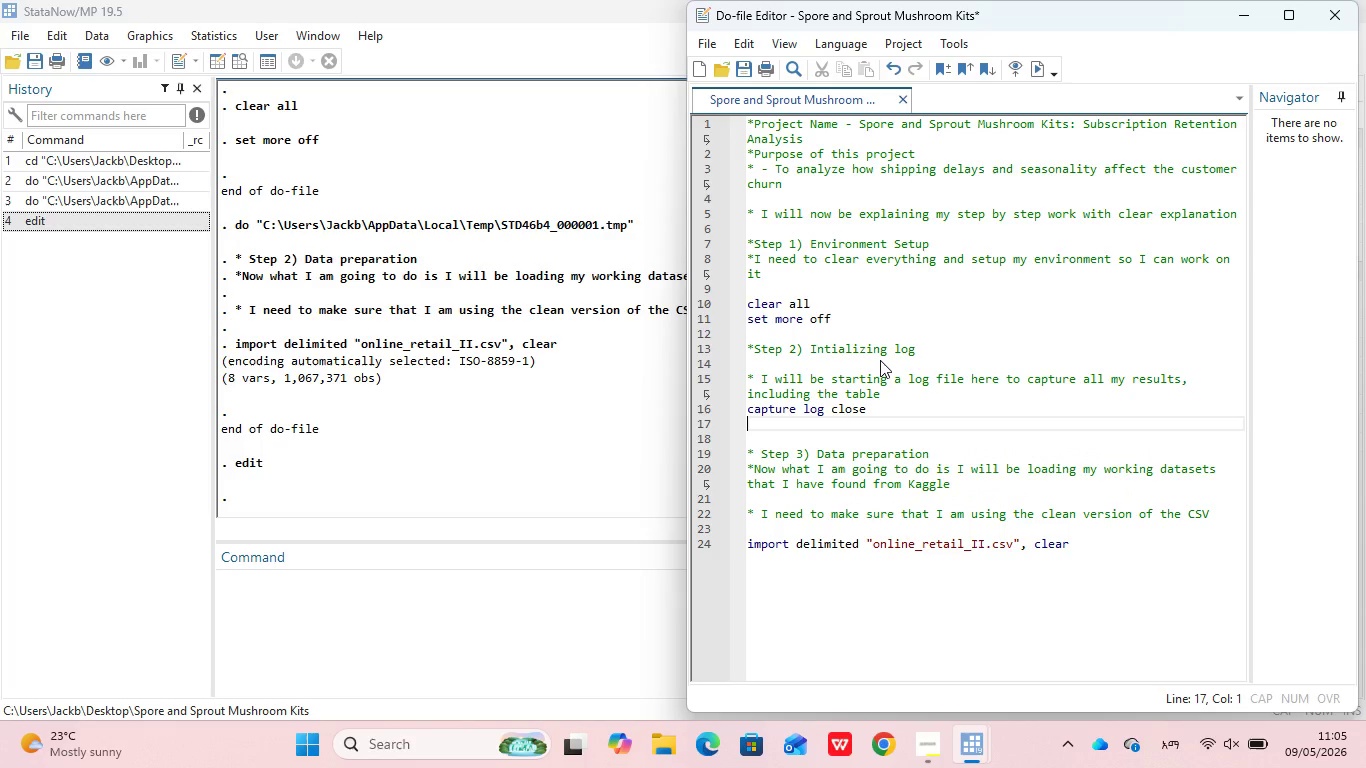 
type(log using "spore_sprout_analysis.log)
 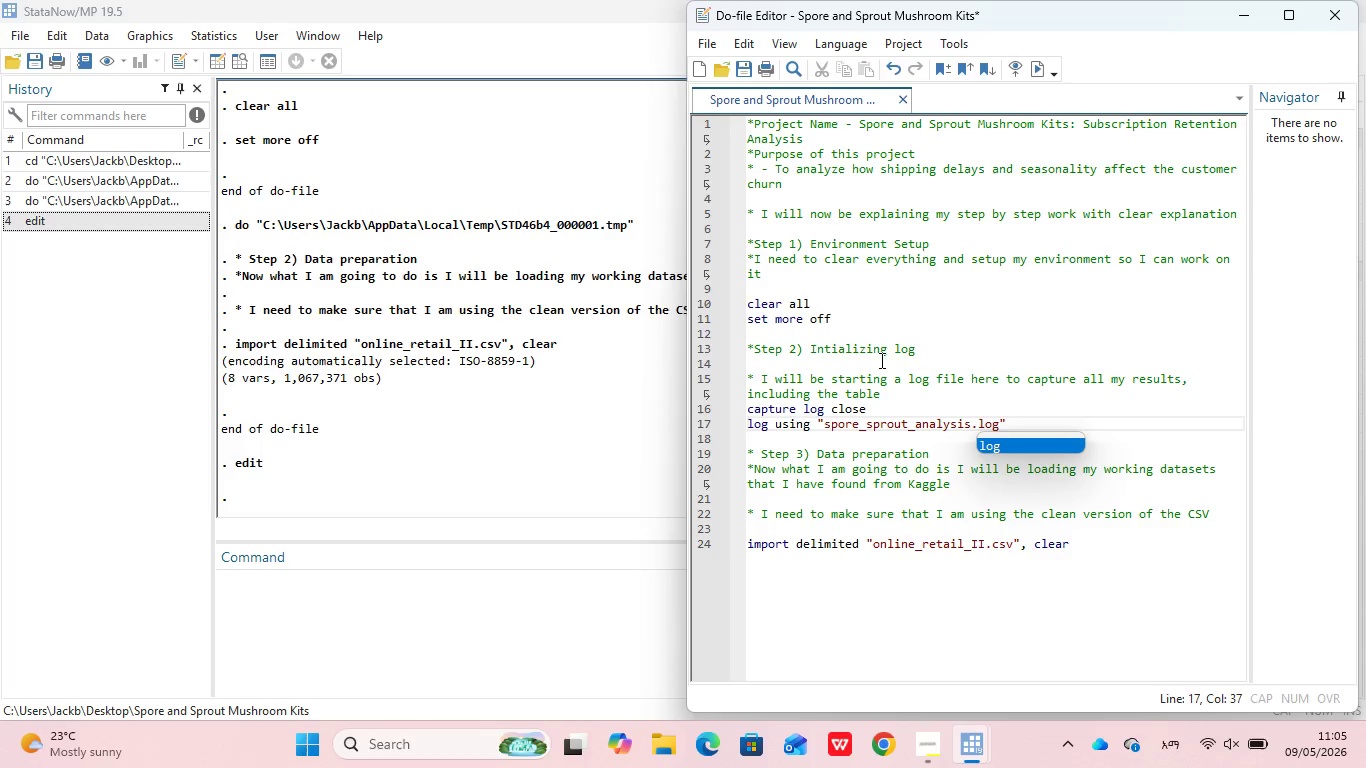 
left_click([1024, 418])
 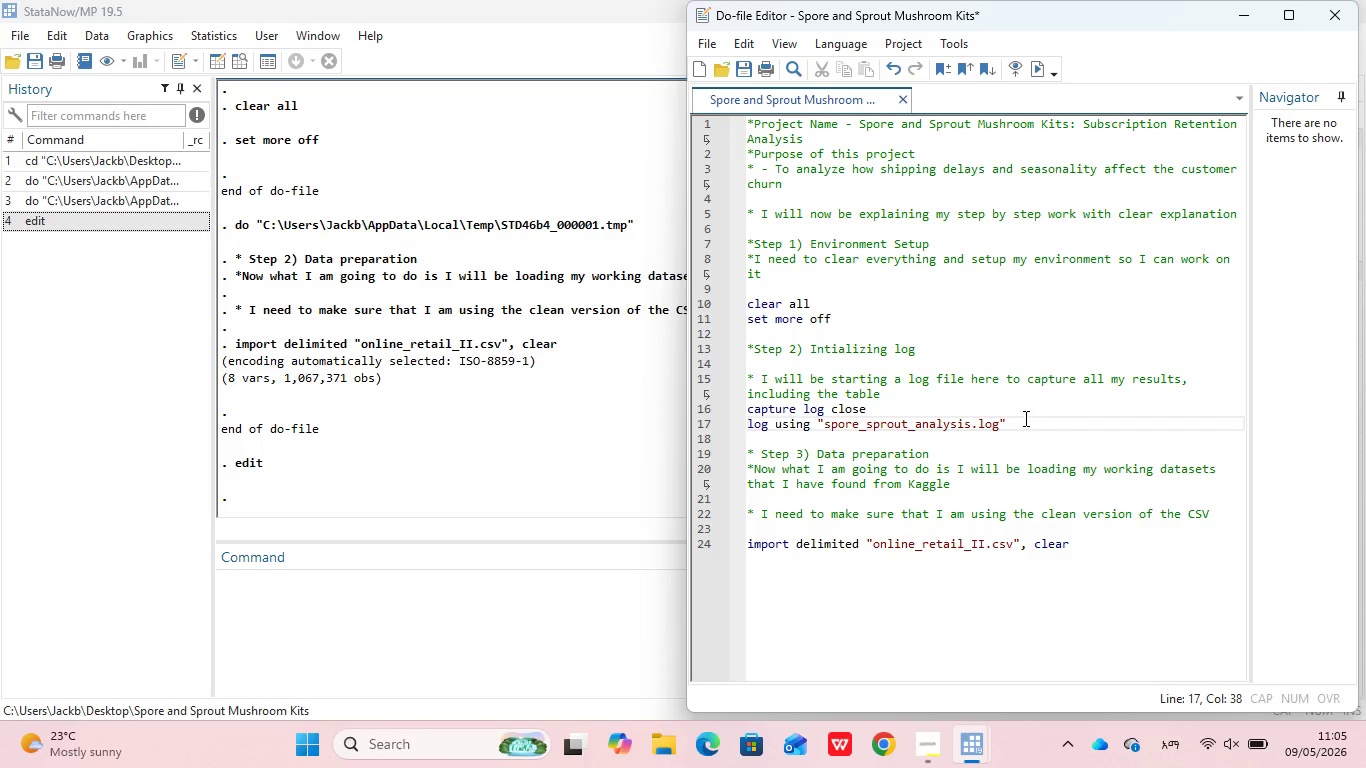 
type(, replace)
 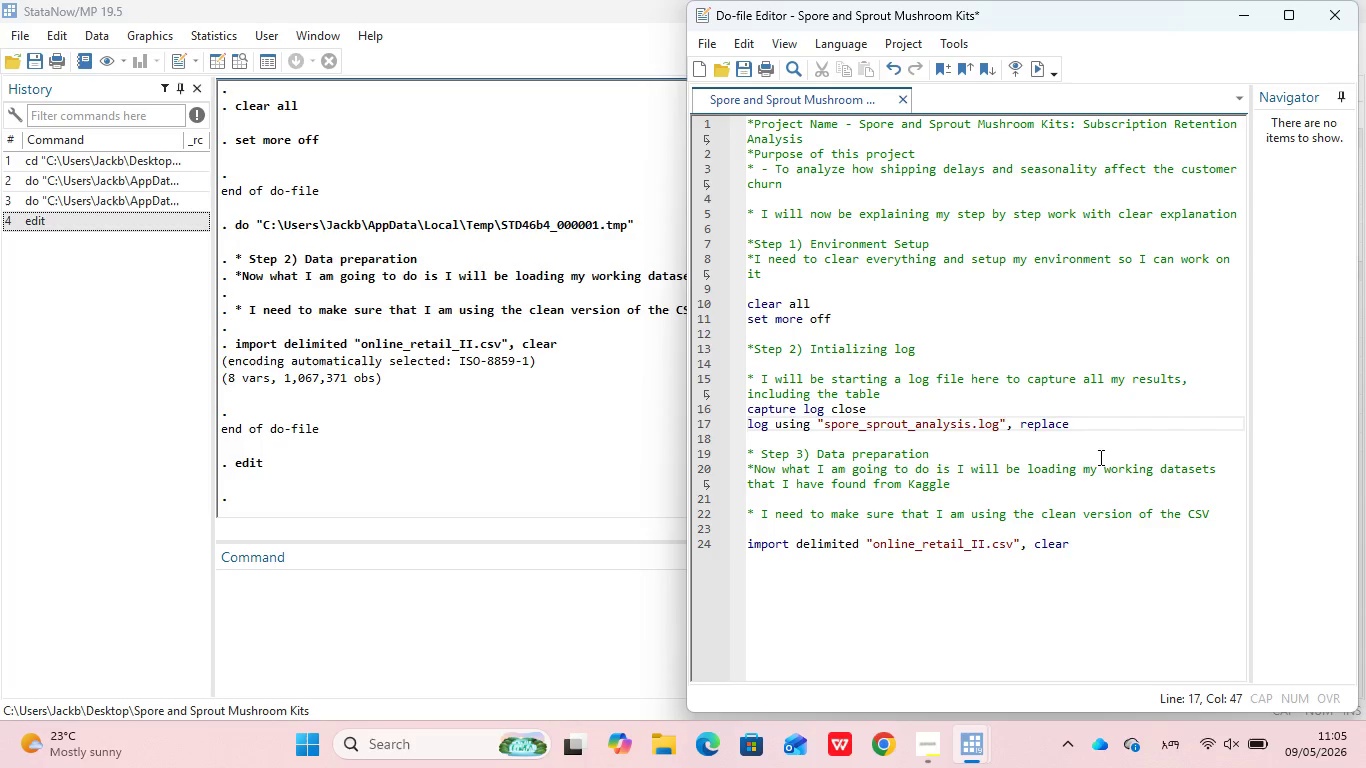 
left_click([1097, 428])
 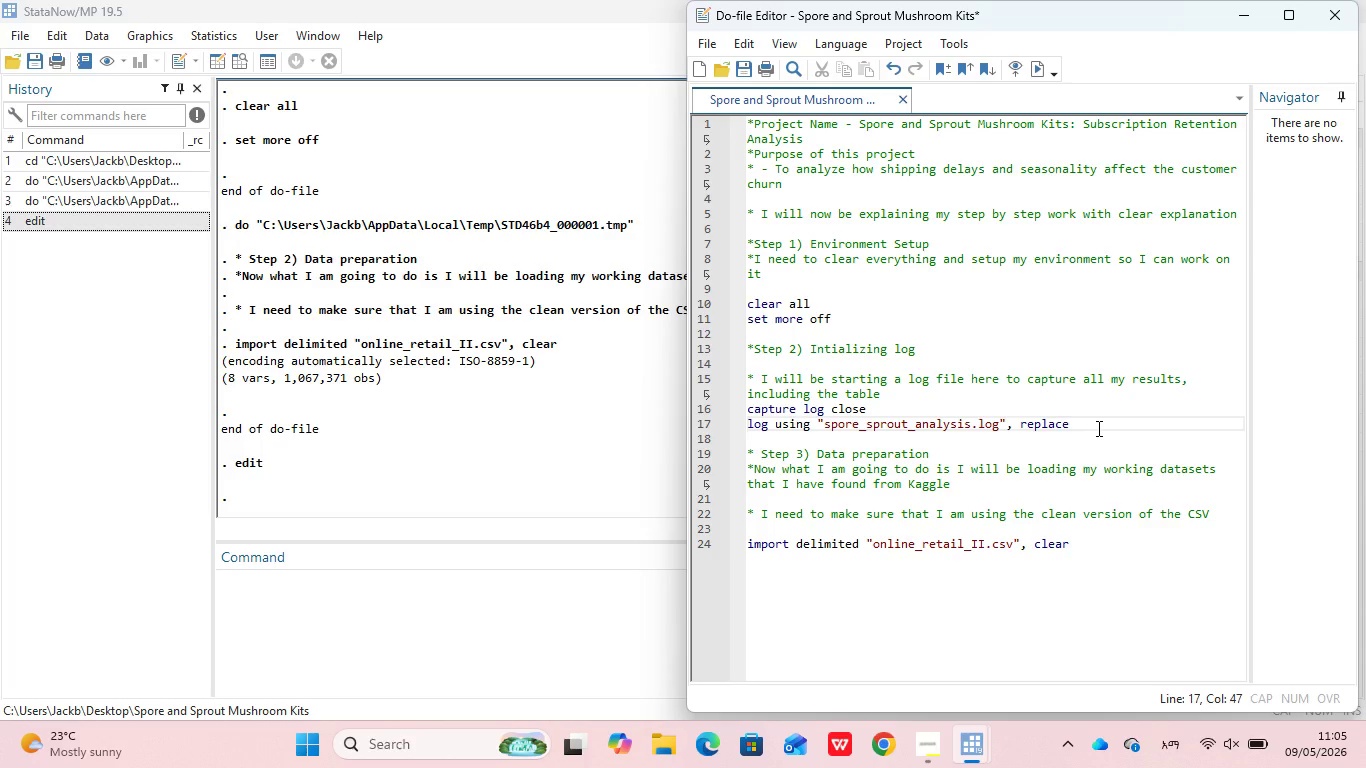 
left_click_drag(start_coordinate=[1097, 428], to_coordinate=[813, 409])
 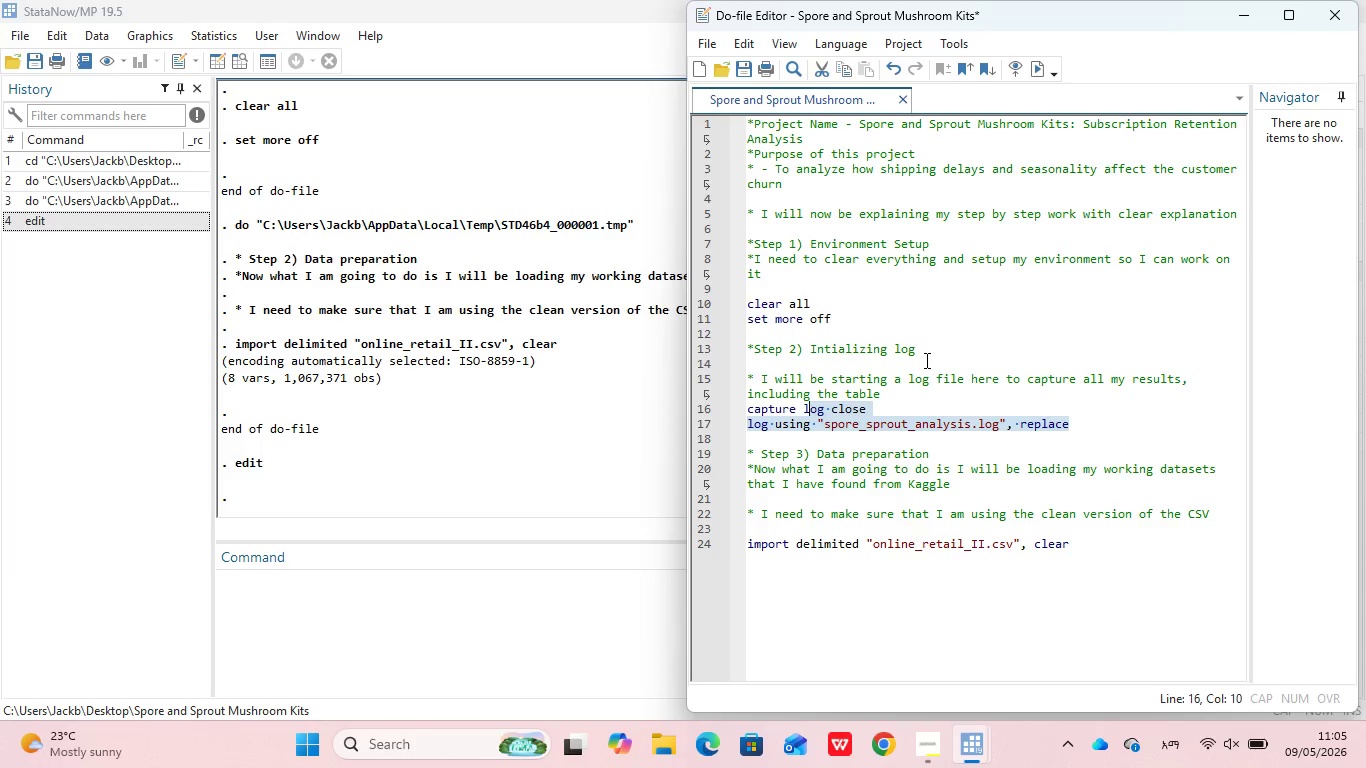 
left_click([925, 360])
 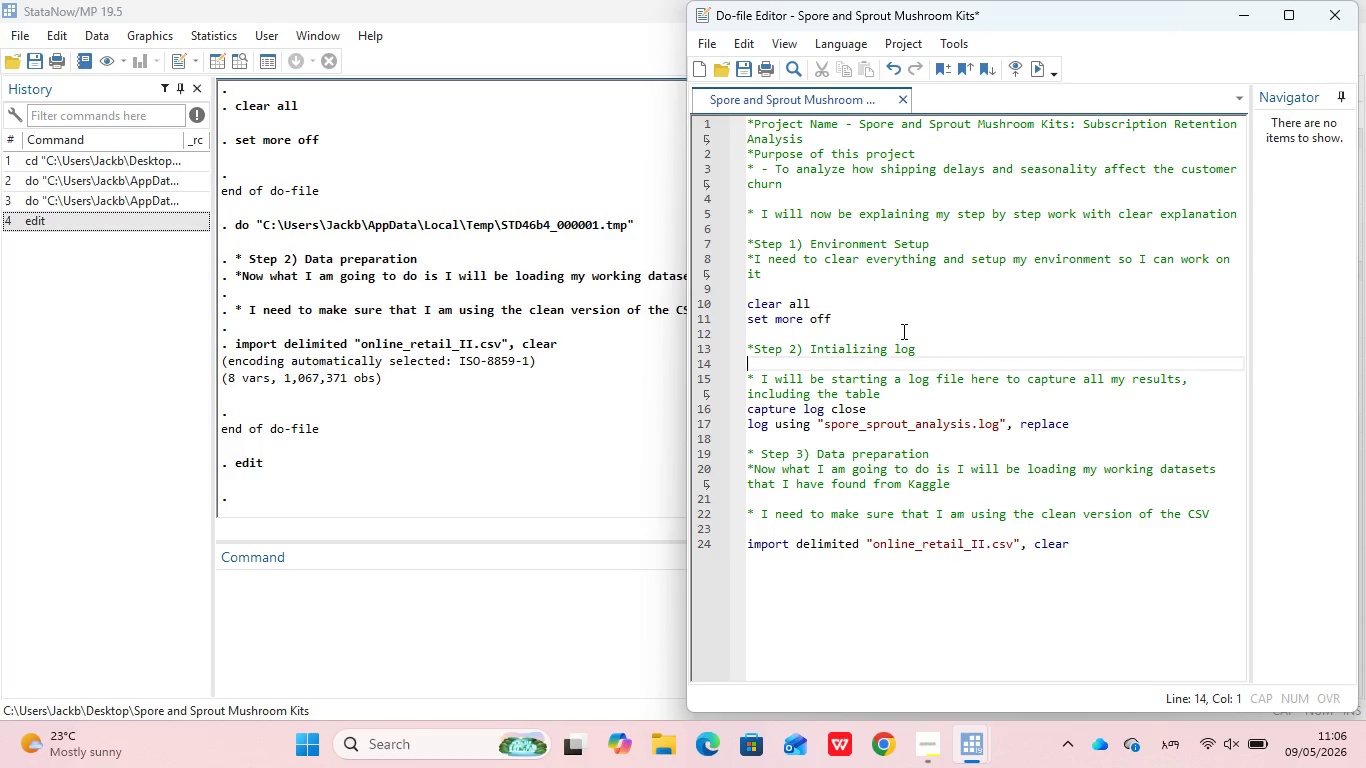 
left_click([902, 331])
 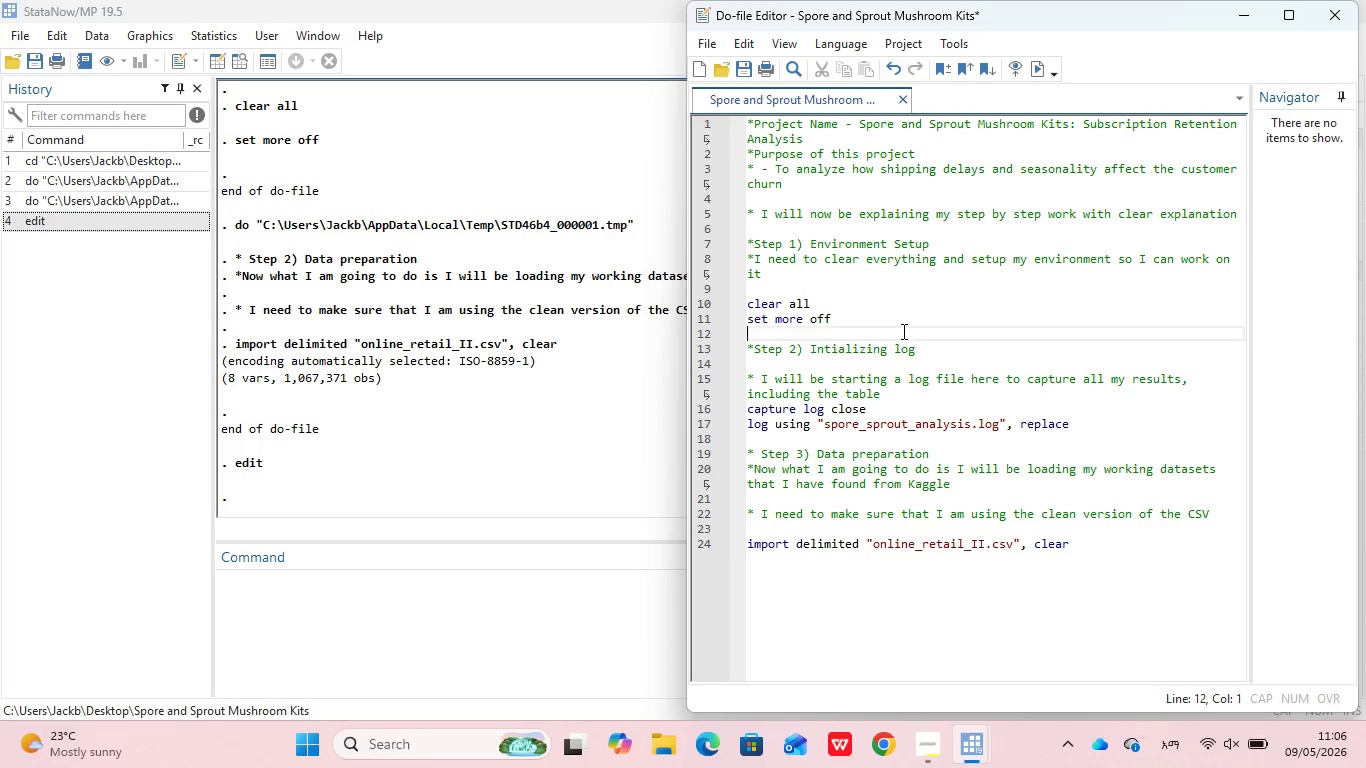 
left_click_drag(start_coordinate=[902, 331], to_coordinate=[713, 222])
 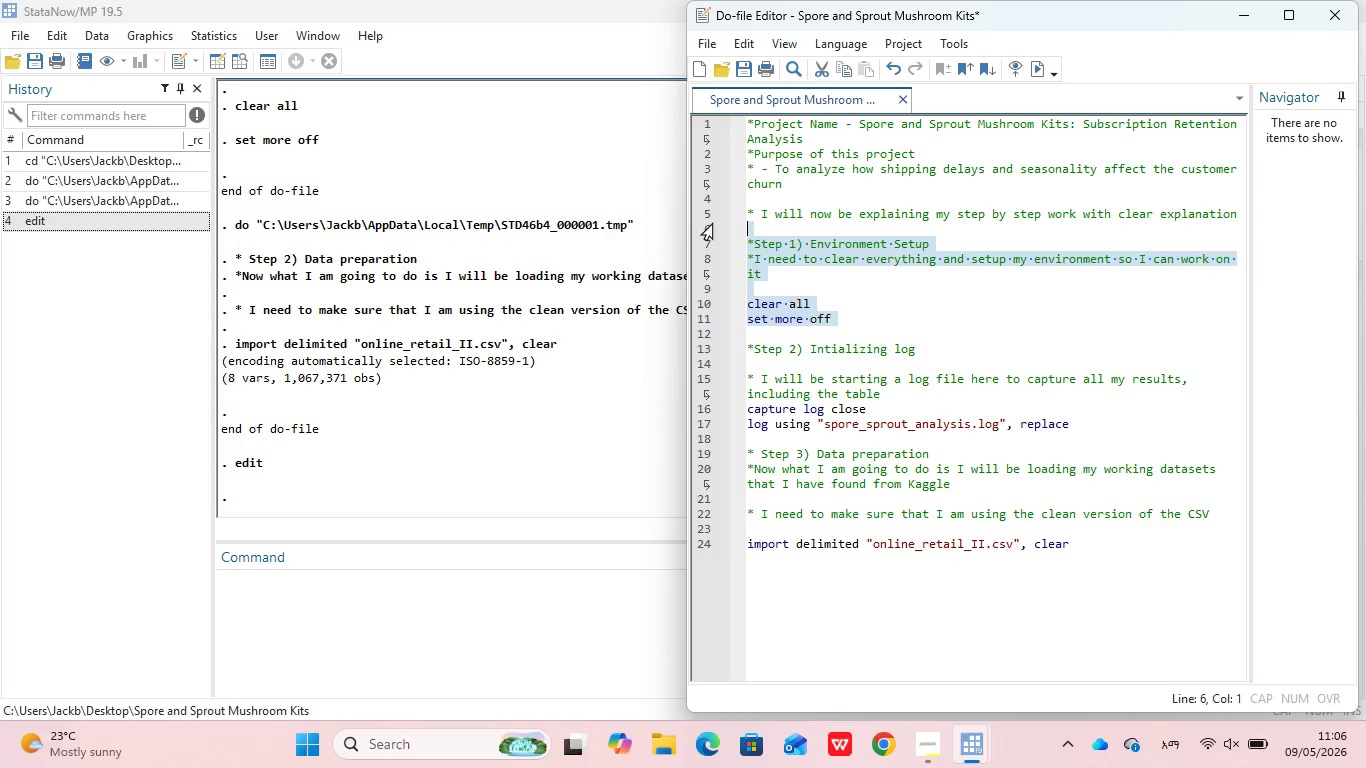 
key(Control+D)
 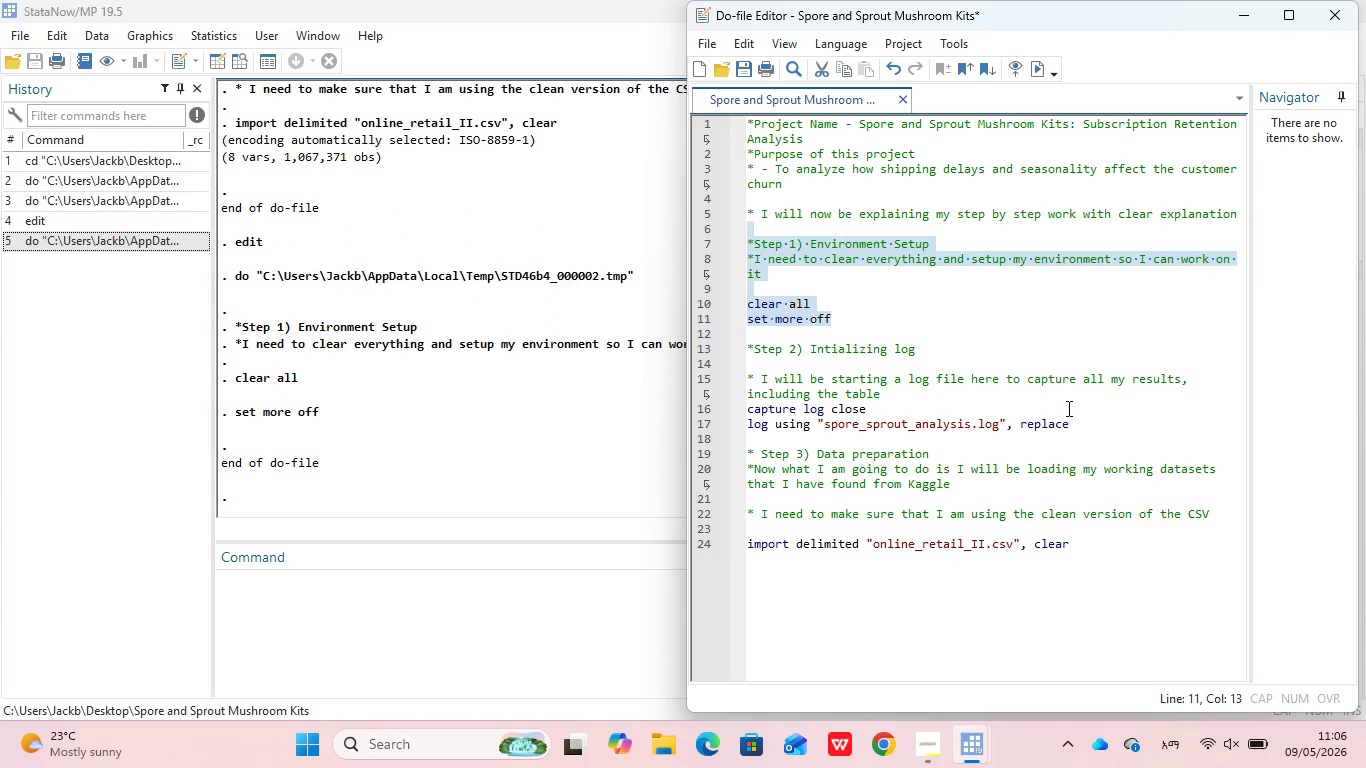 
left_click([1081, 424])
 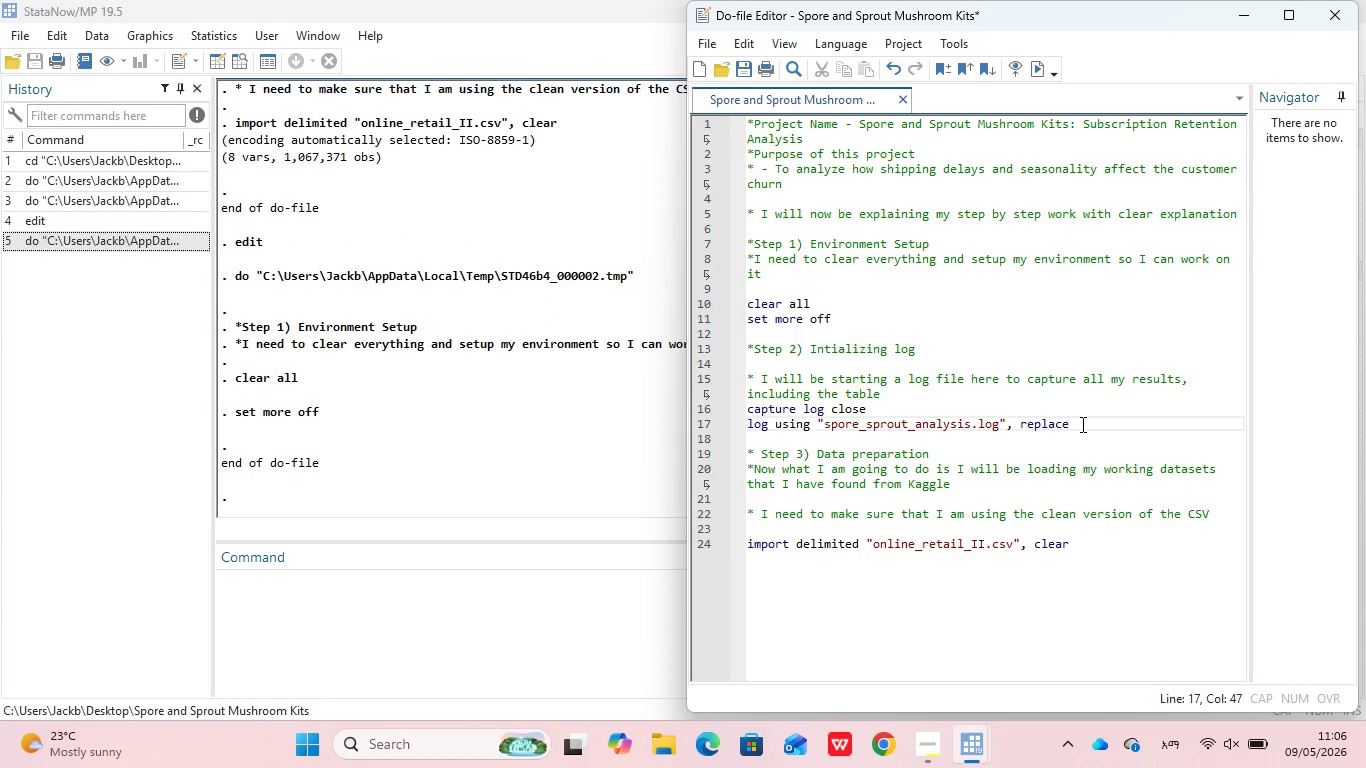 
left_click_drag(start_coordinate=[1082, 420], to_coordinate=[736, 348])
 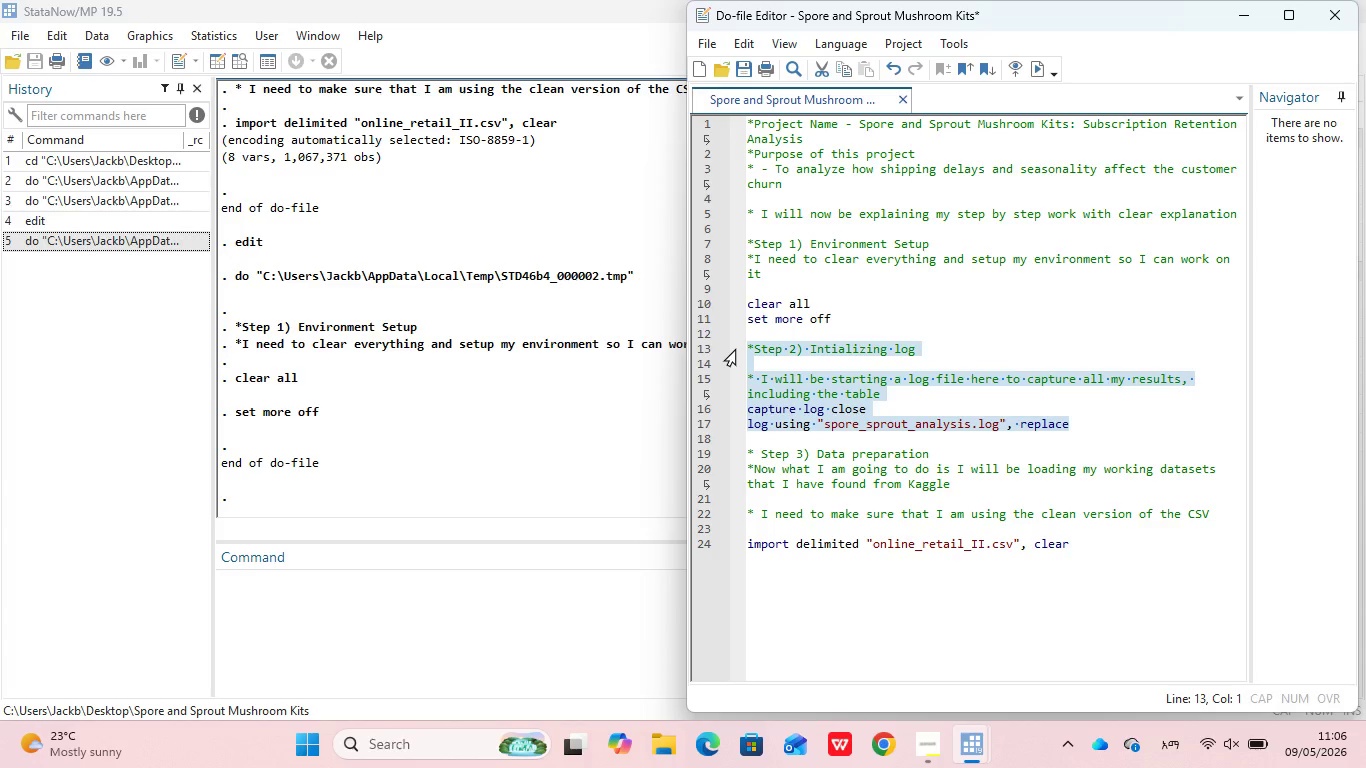 
key(Control+D)
 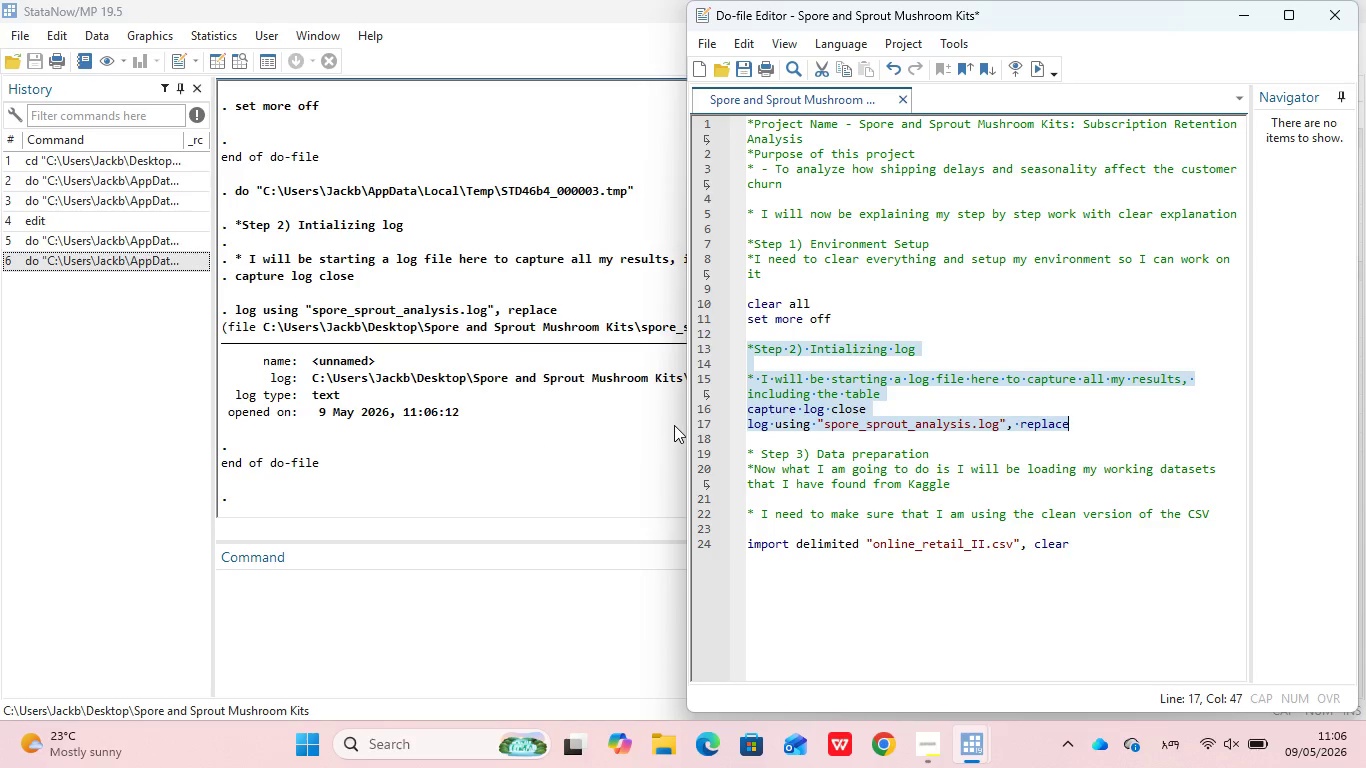 
wait(9.17)
 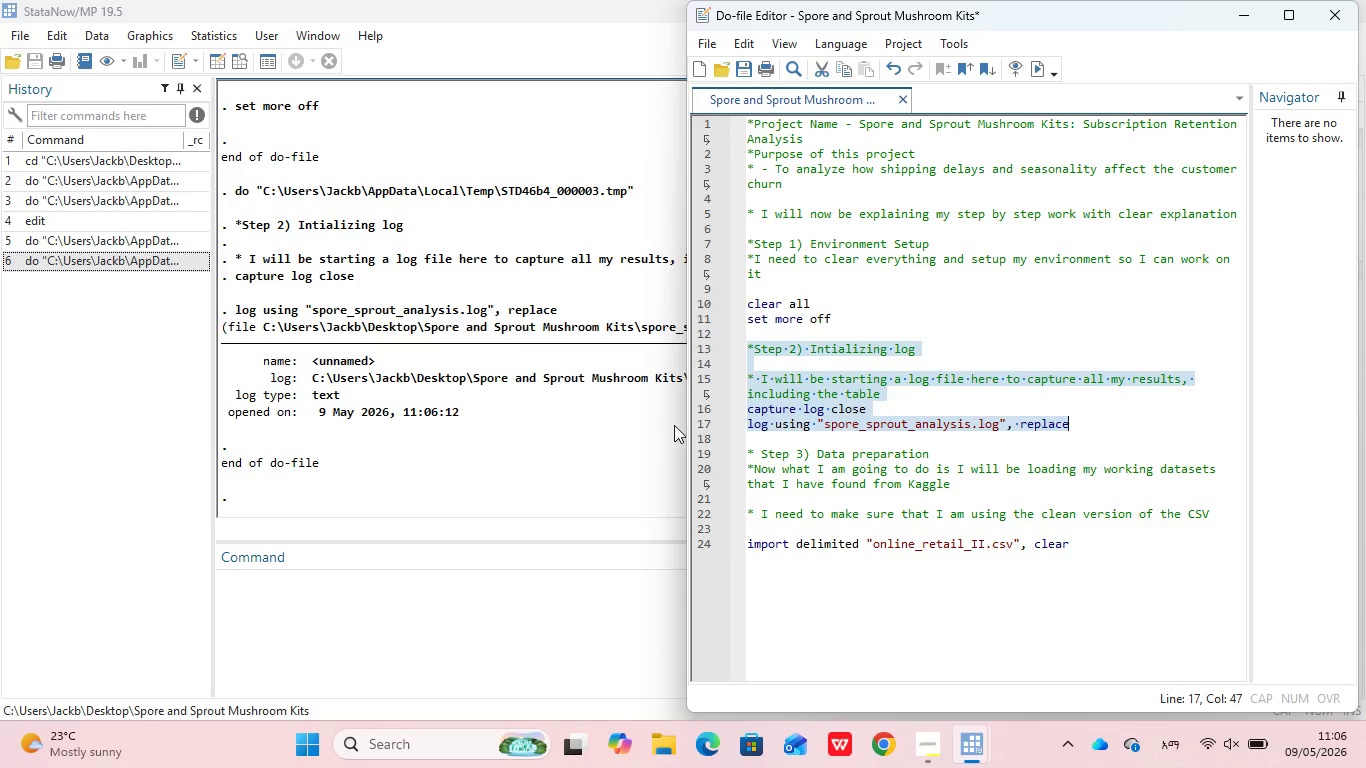 
left_click([1102, 545])
 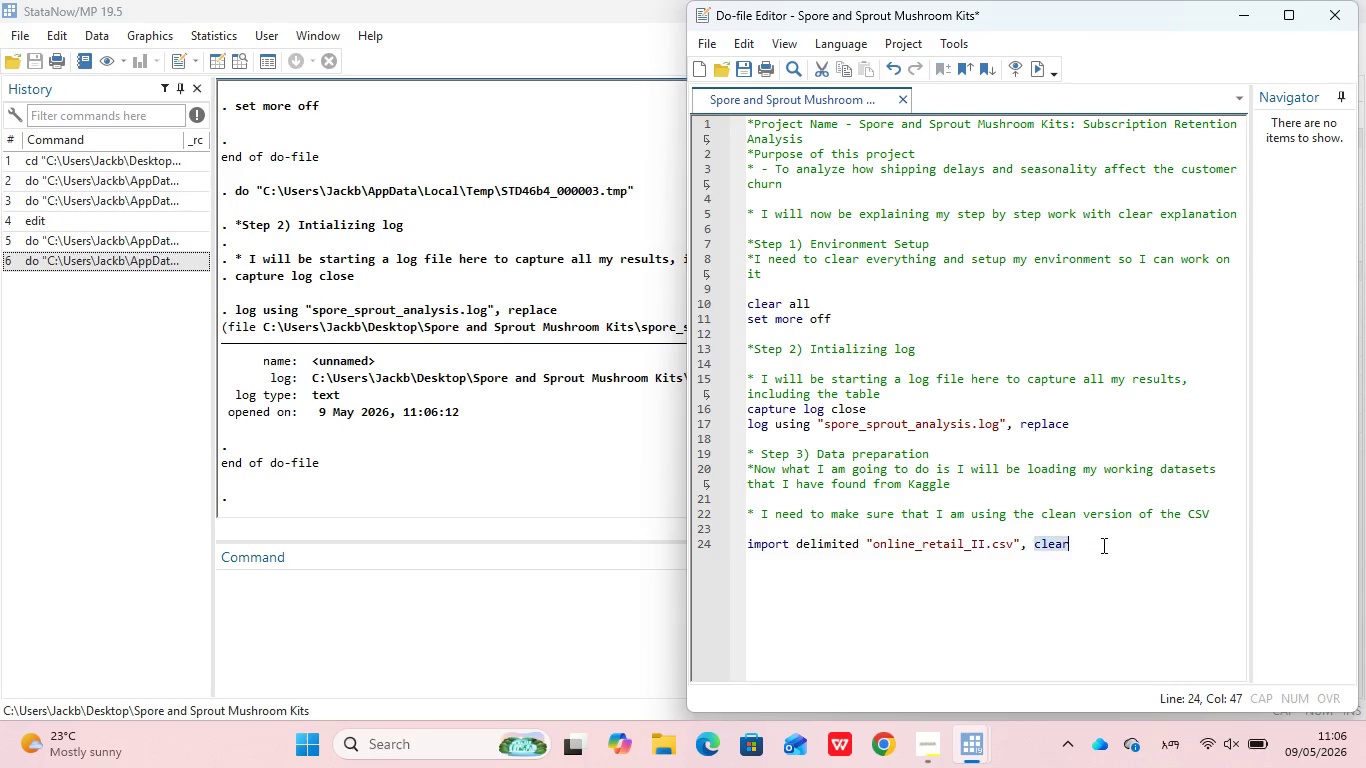 
left_click_drag(start_coordinate=[1102, 545], to_coordinate=[811, 441])
 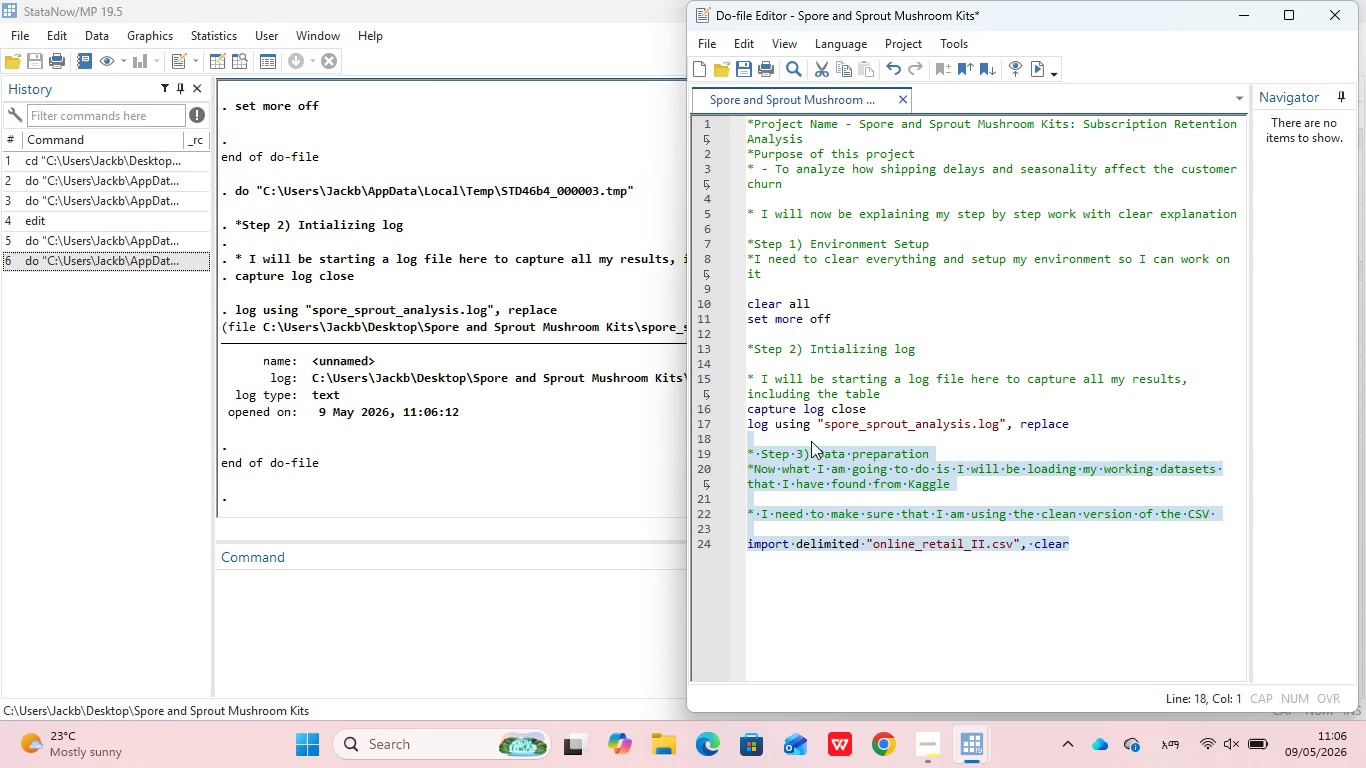 
key(Control+D)
 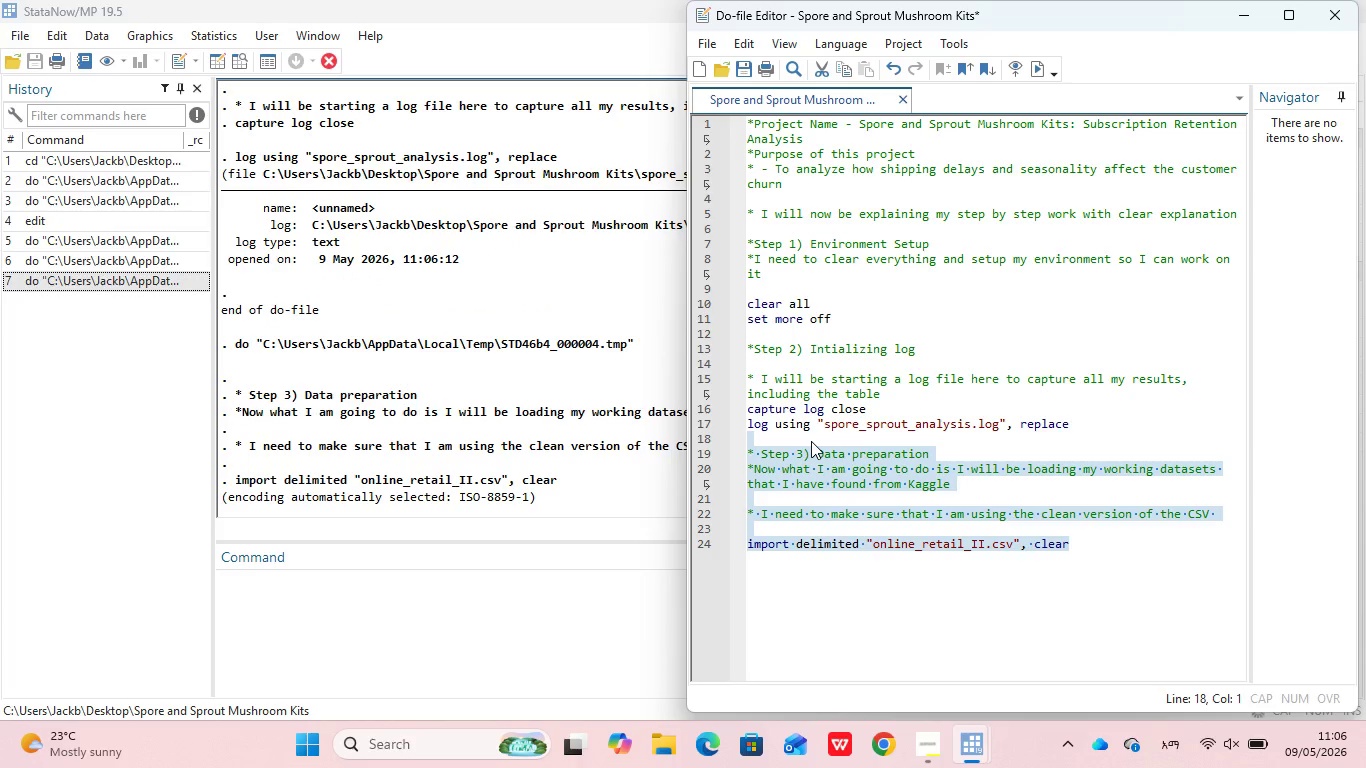 
left_click([526, 585])
 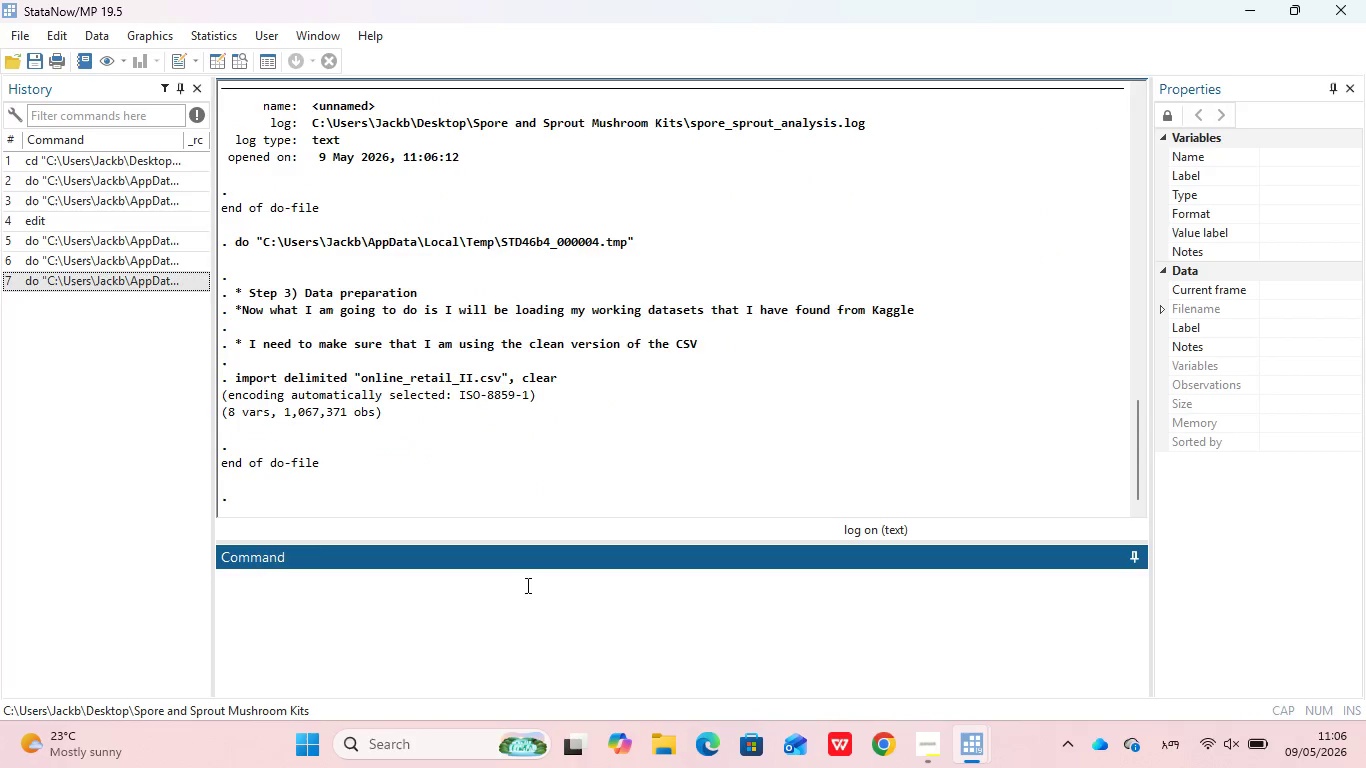 
type(edit)
 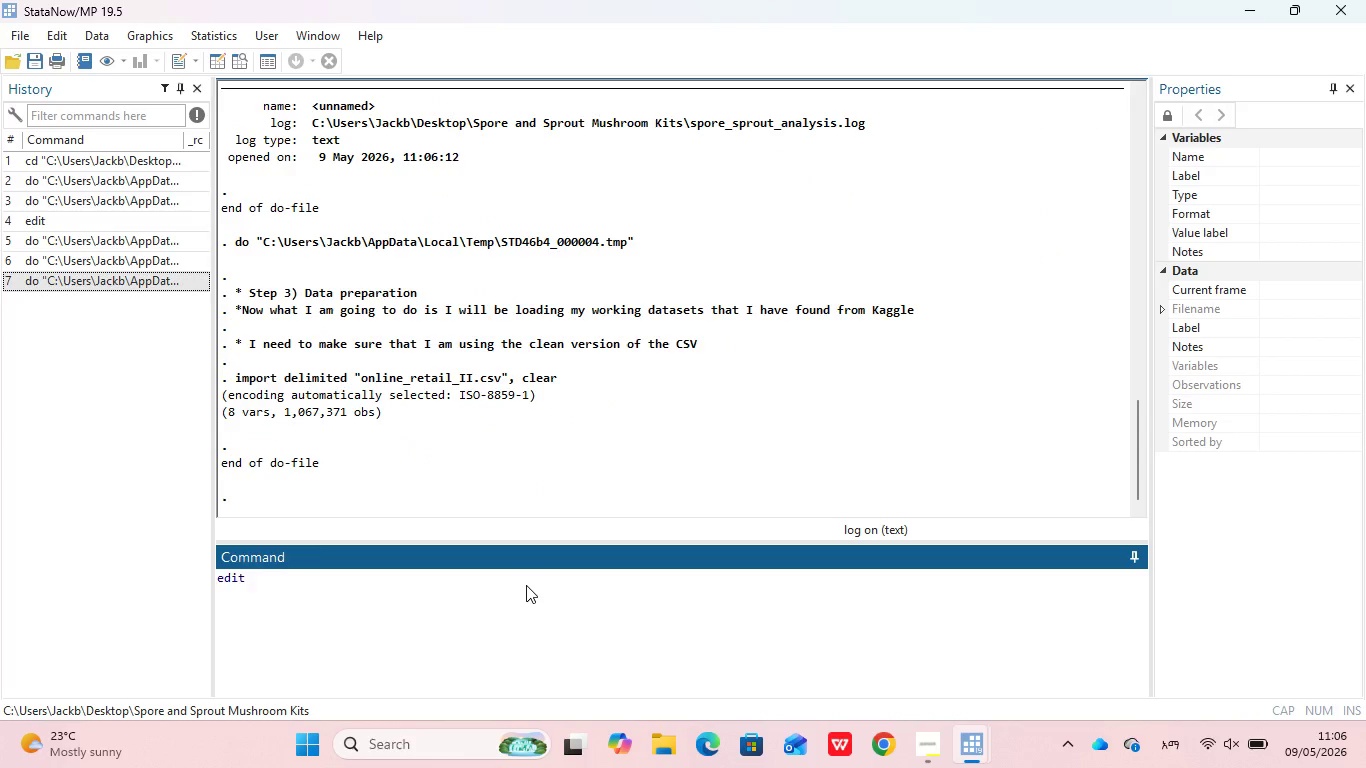 
key(Enter)
 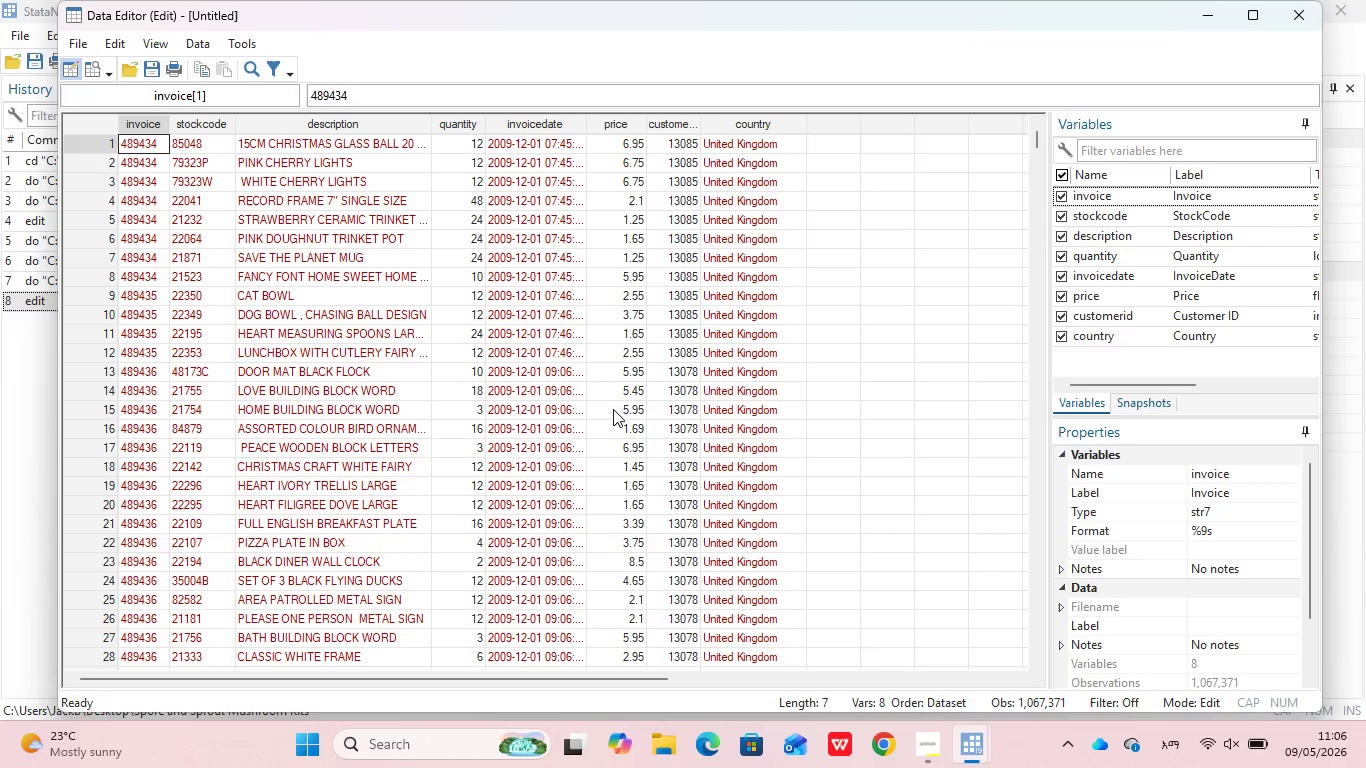 
wait(5.38)
 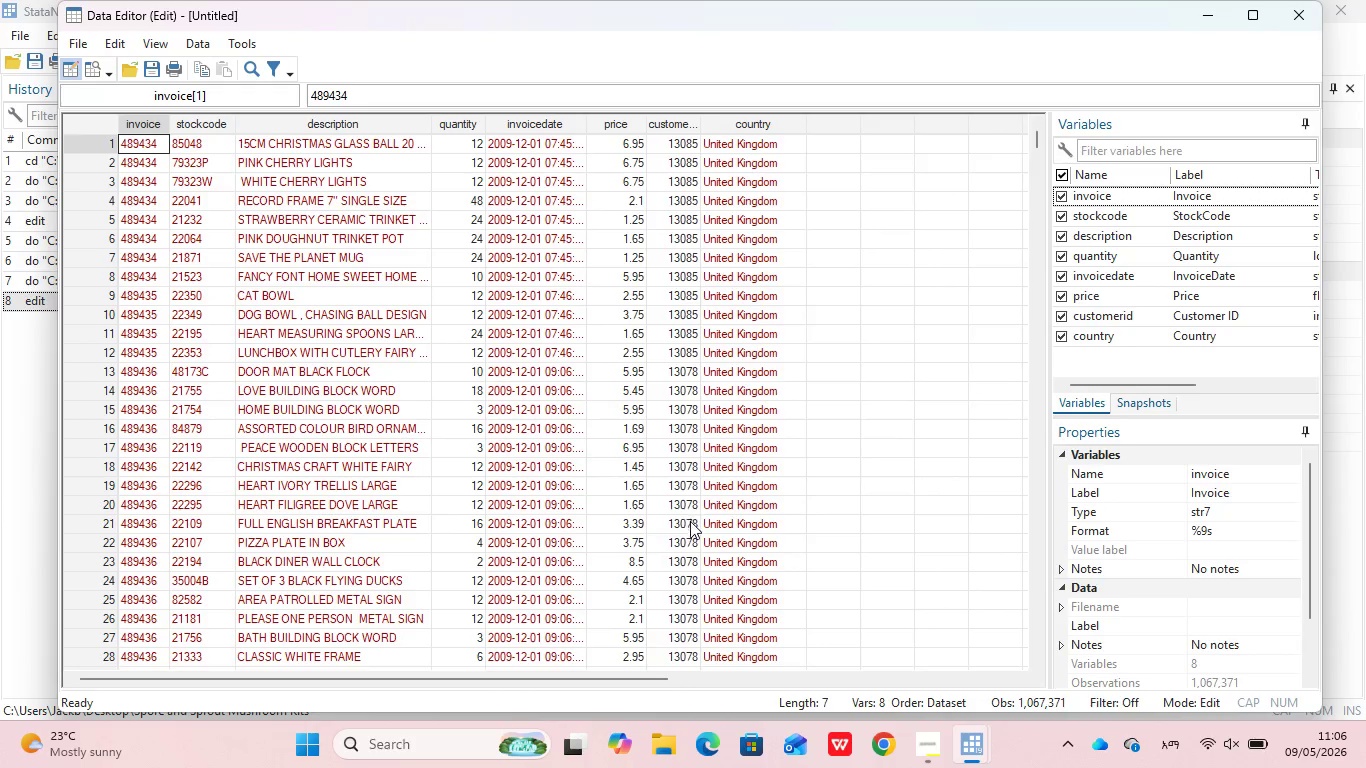 
scroll: coordinate [594, 190], scroll_direction: down, amount: 2.0
 